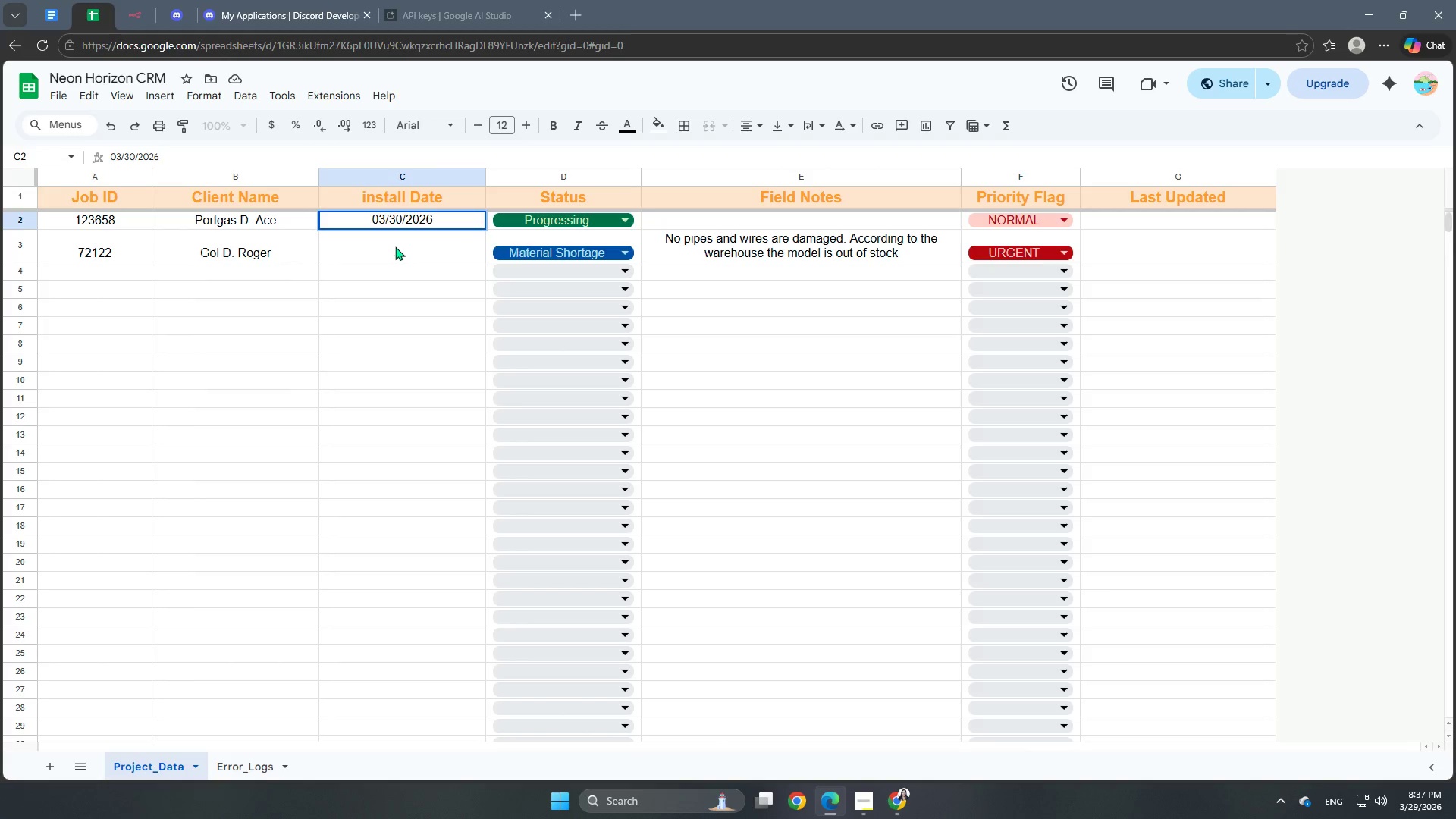 
double_click([394, 246])
 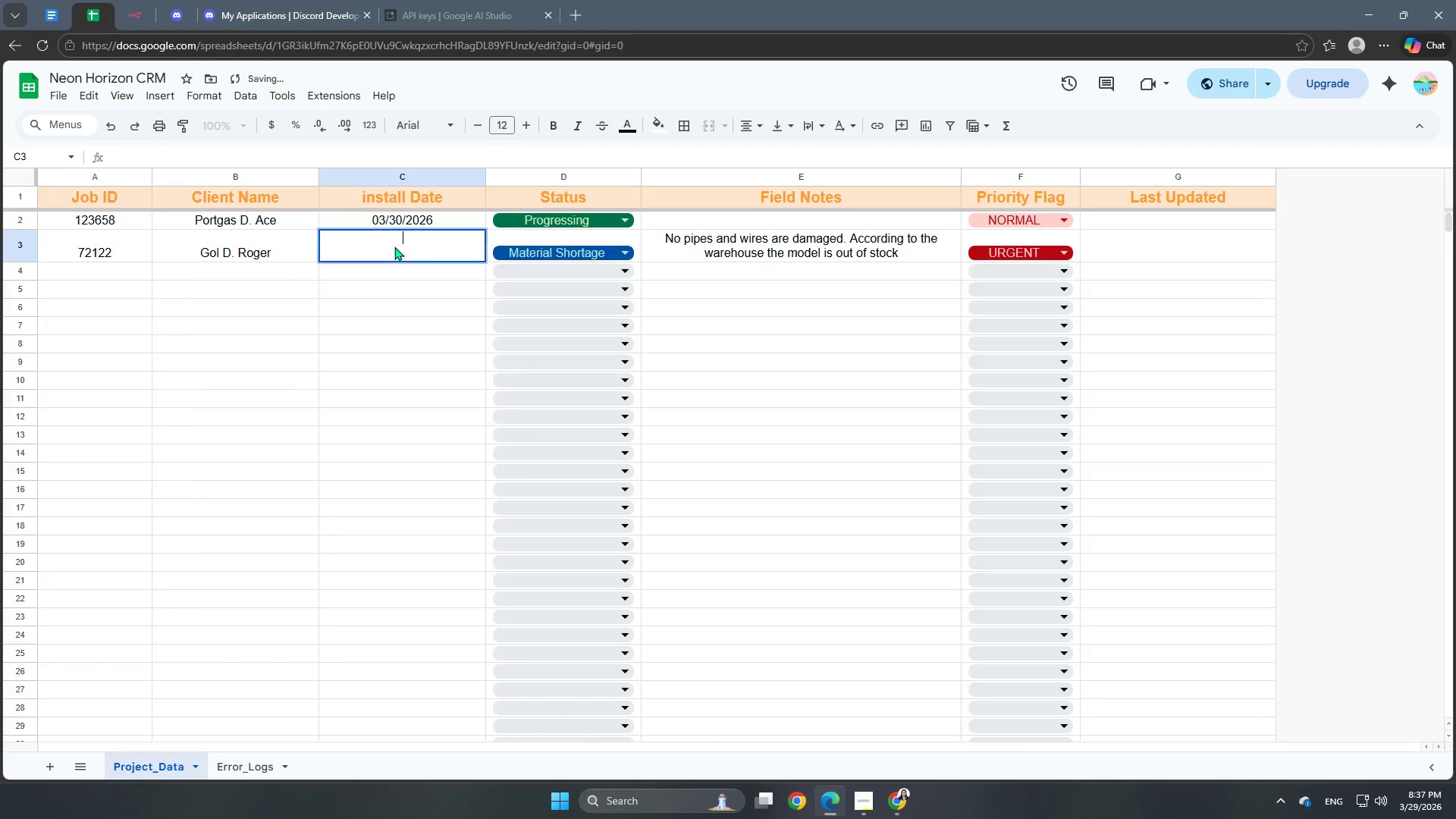 
triple_click([394, 246])
 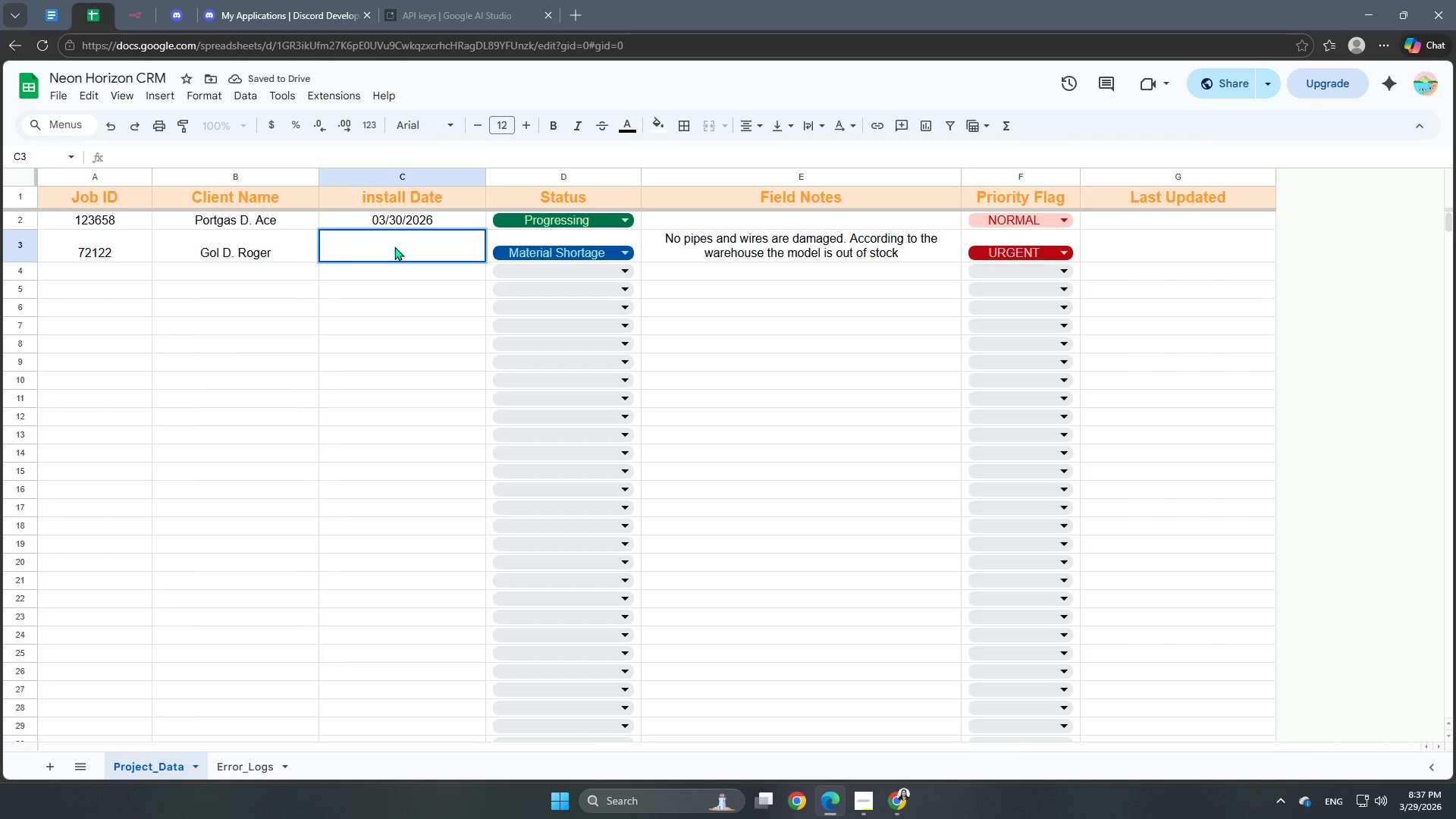 
key(Numpad0)
 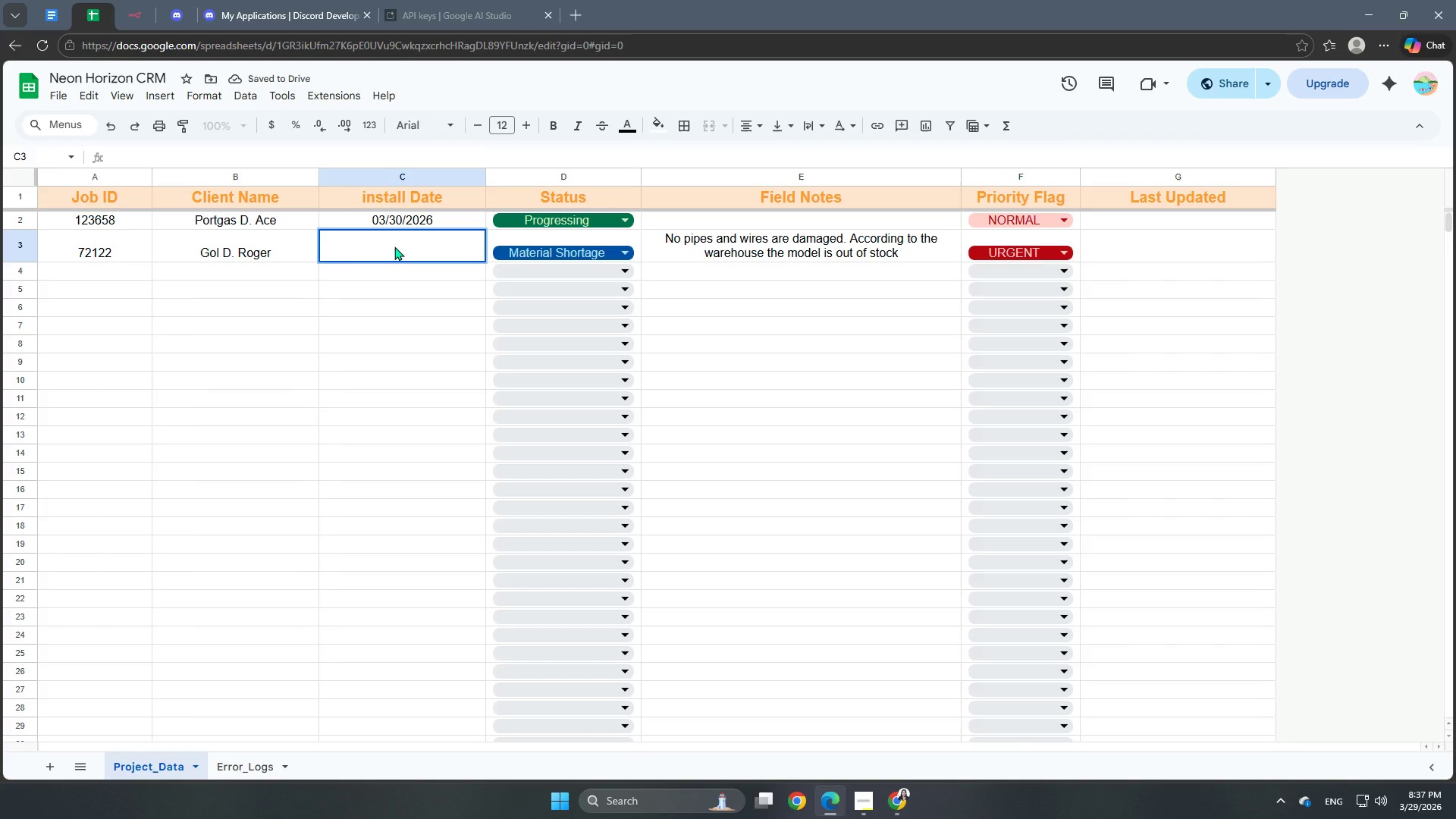 
key(Numpad4)
 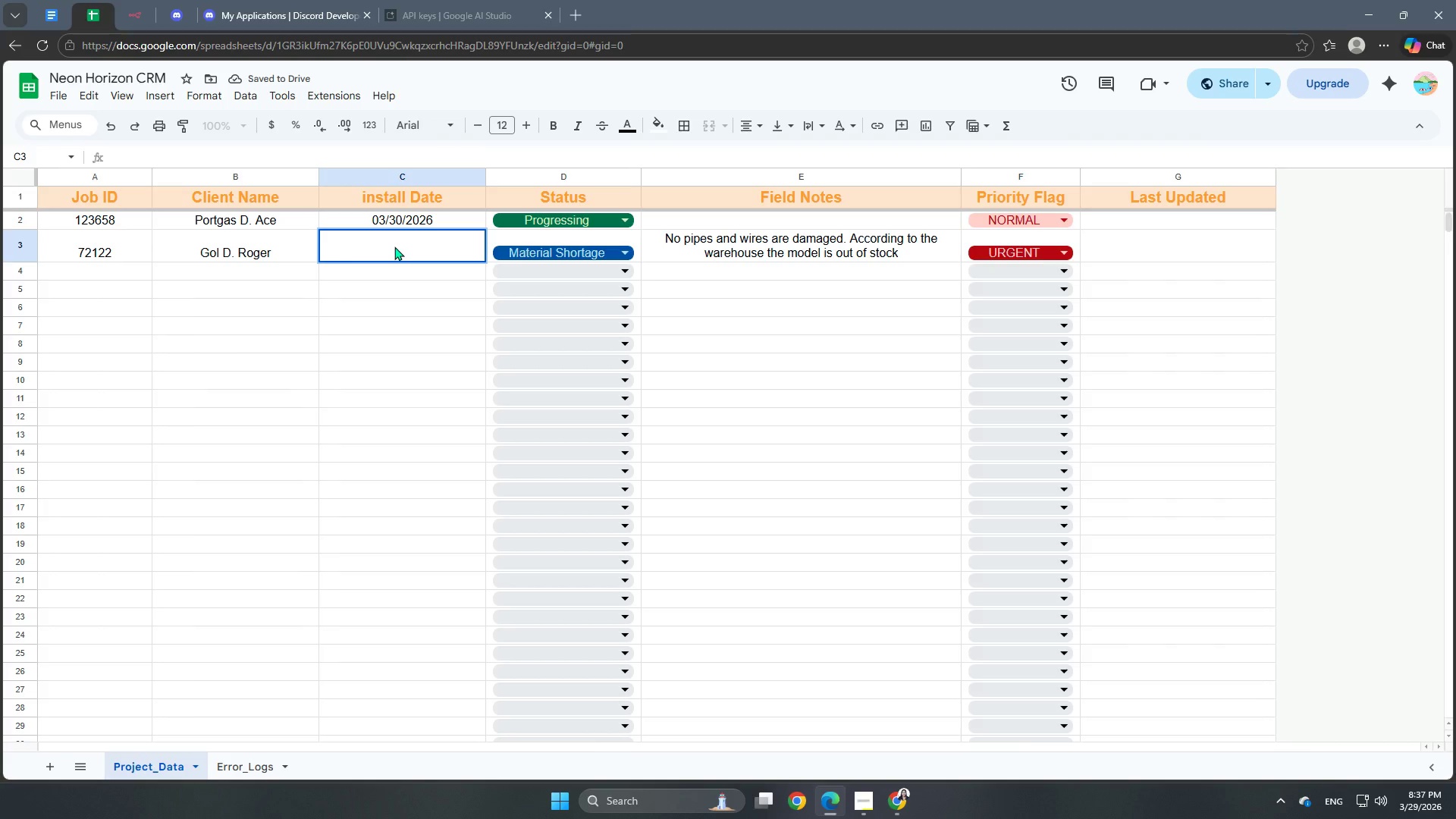 
key(Slash)
 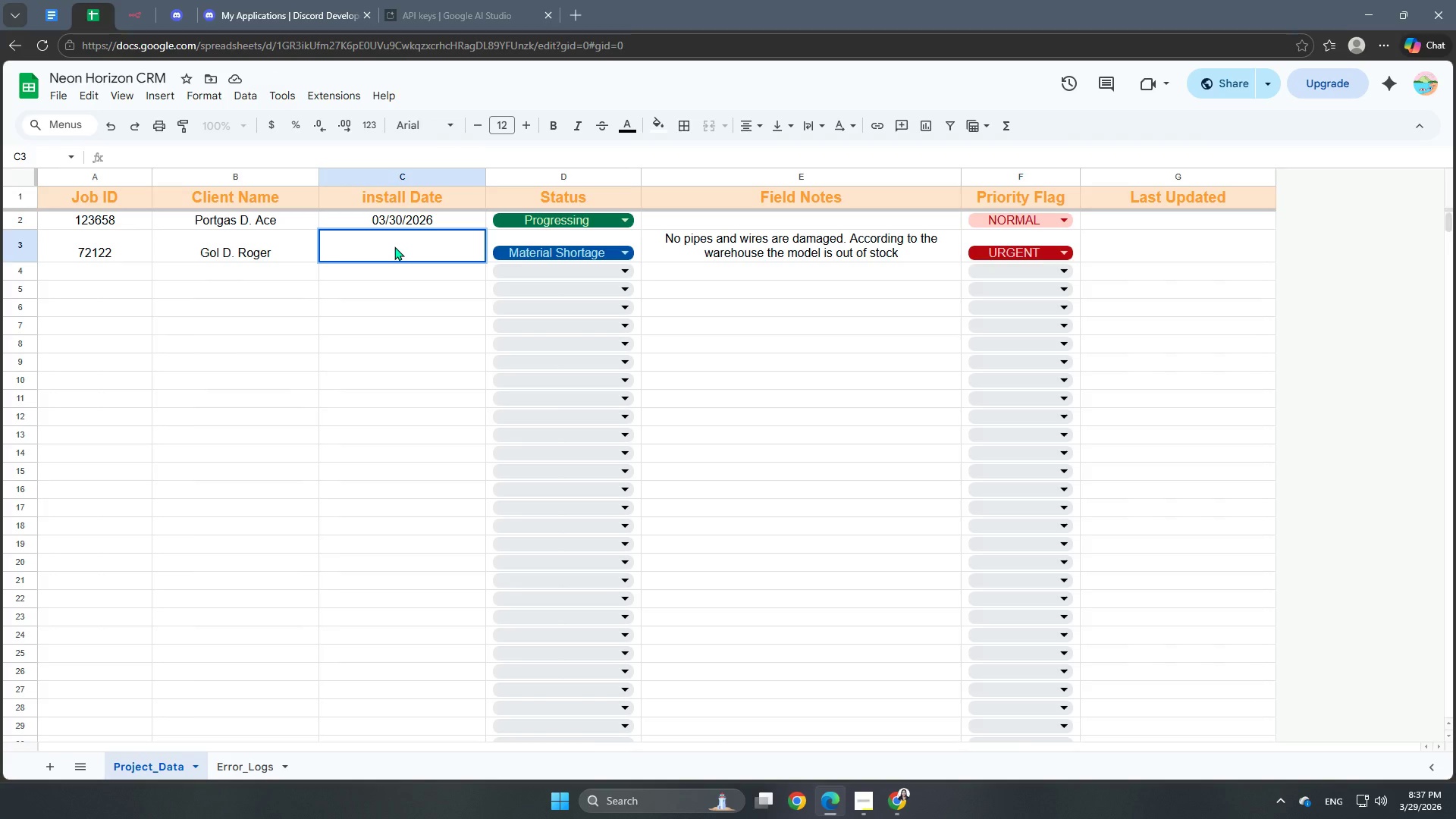 
key(Numpad0)
 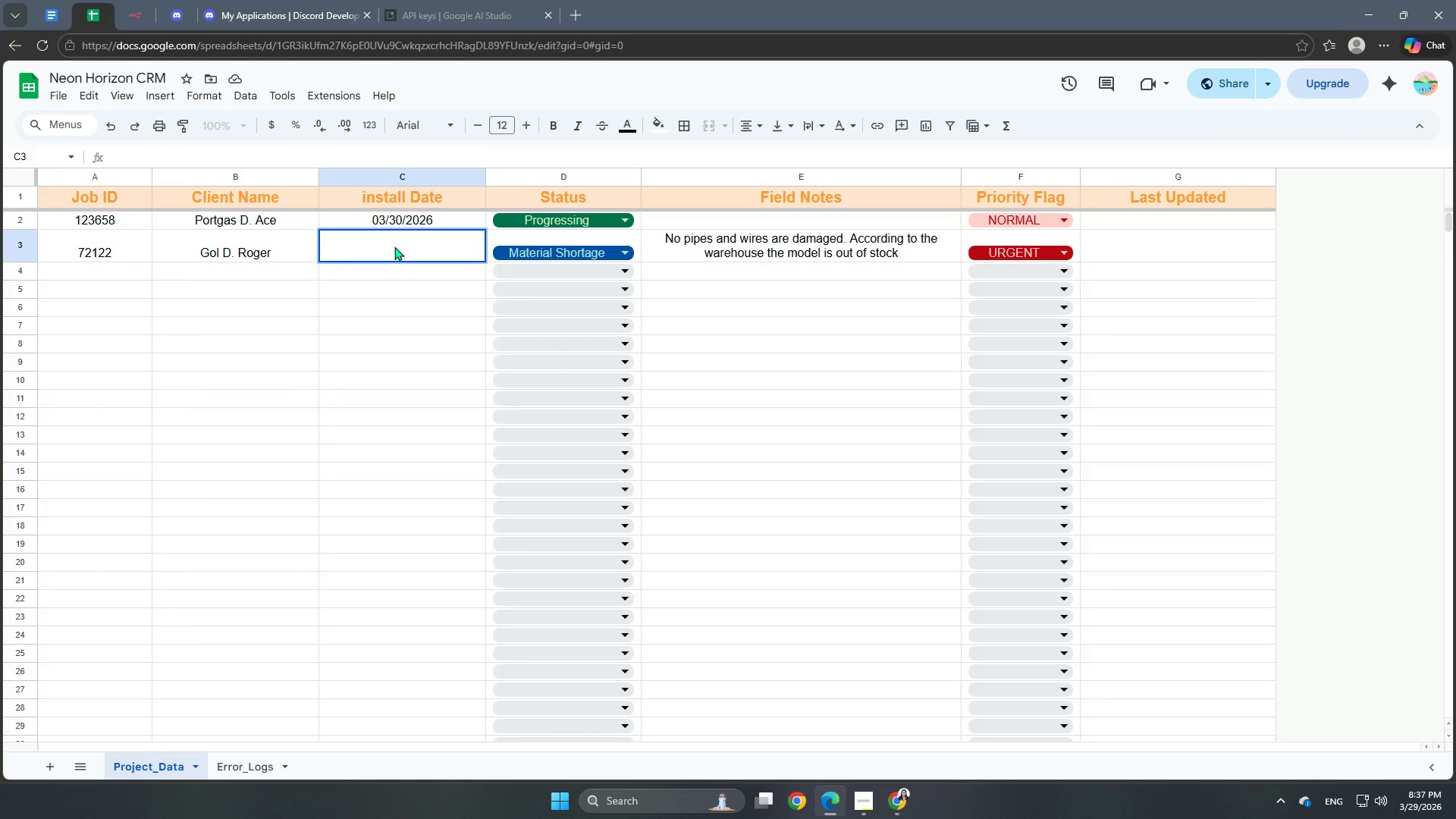 
key(Numpad1)
 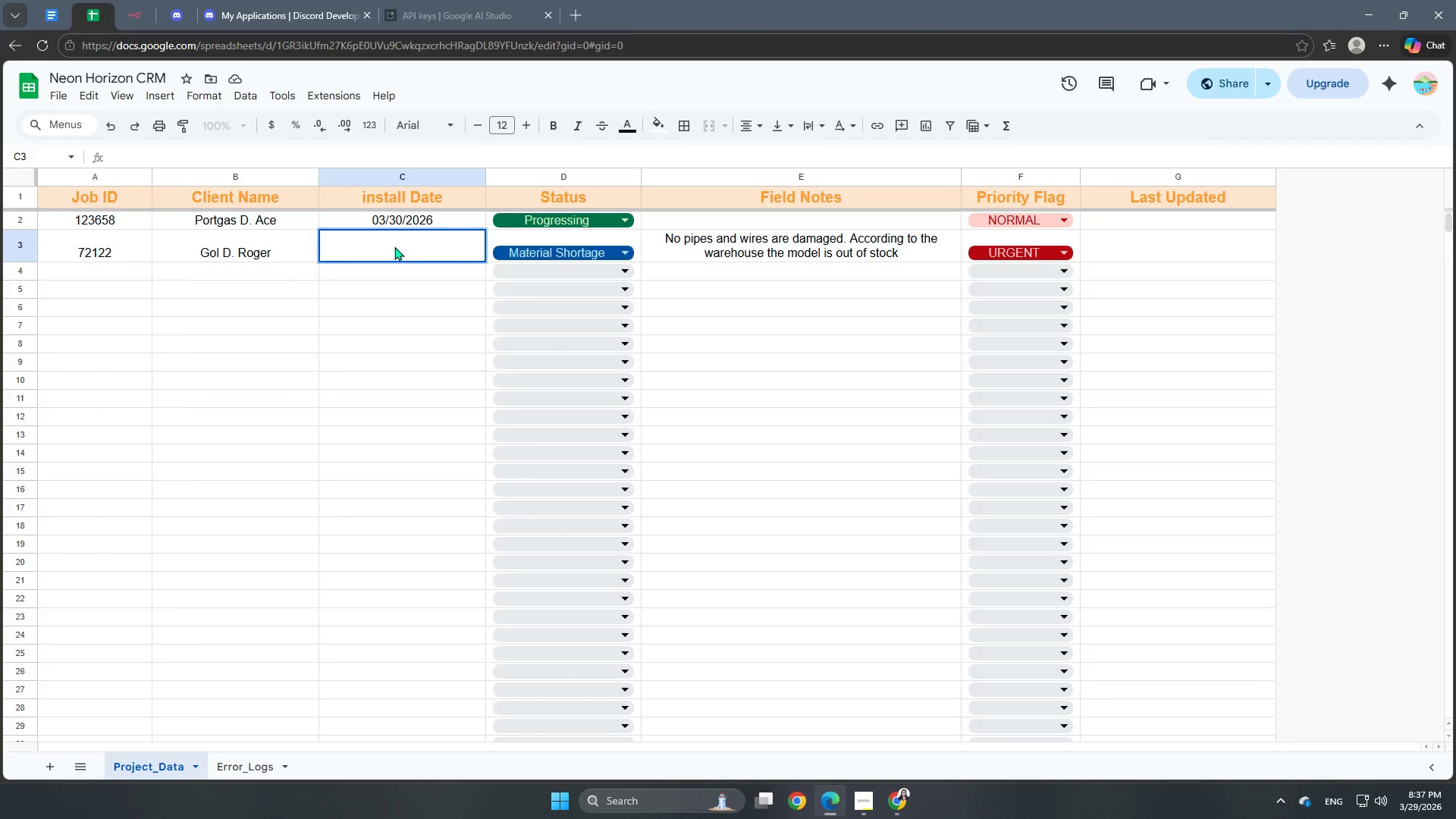 
key(Slash)
 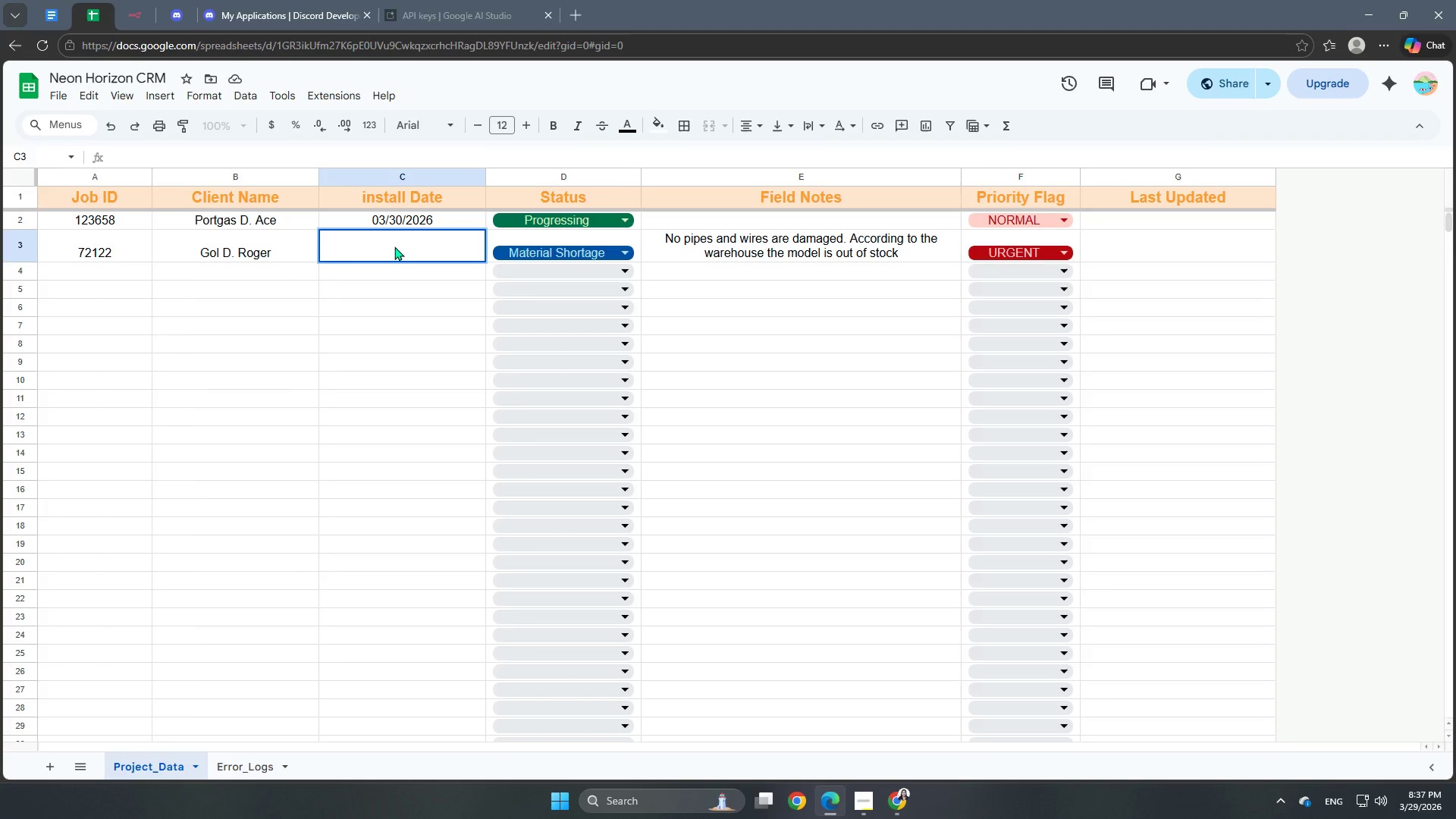 
key(Numpad2)
 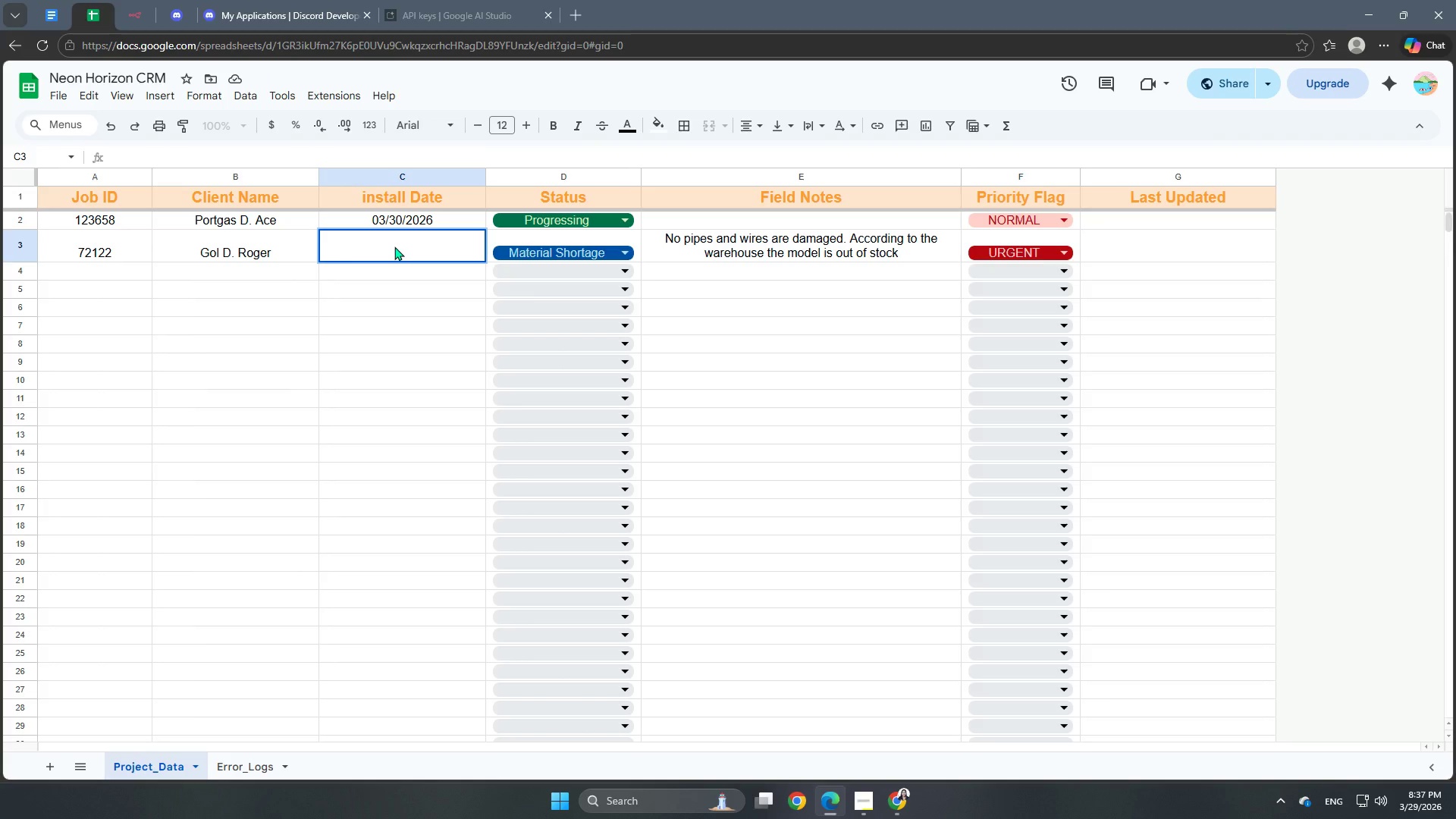 
key(Numpad0)
 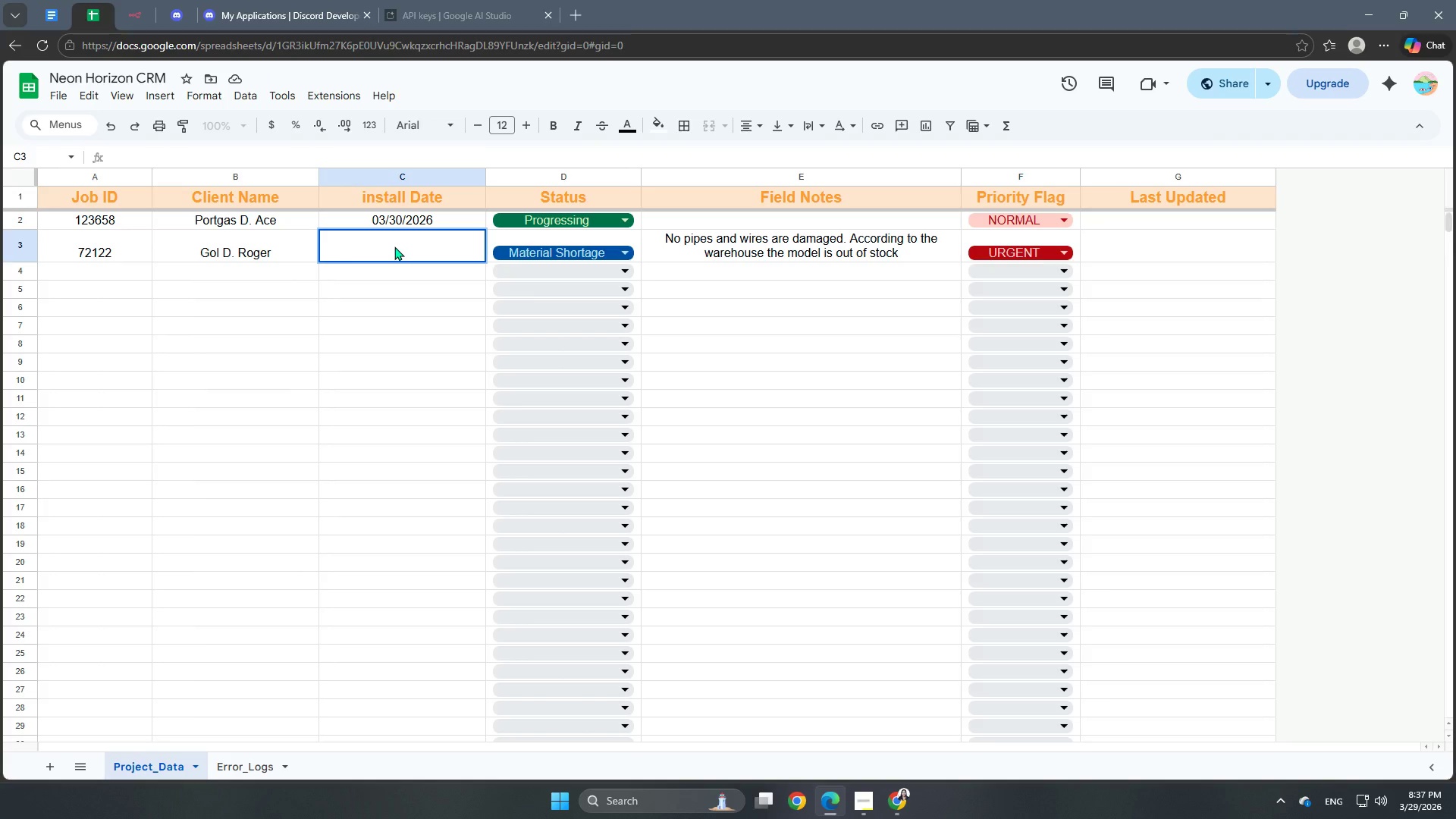 
key(Numpad2)
 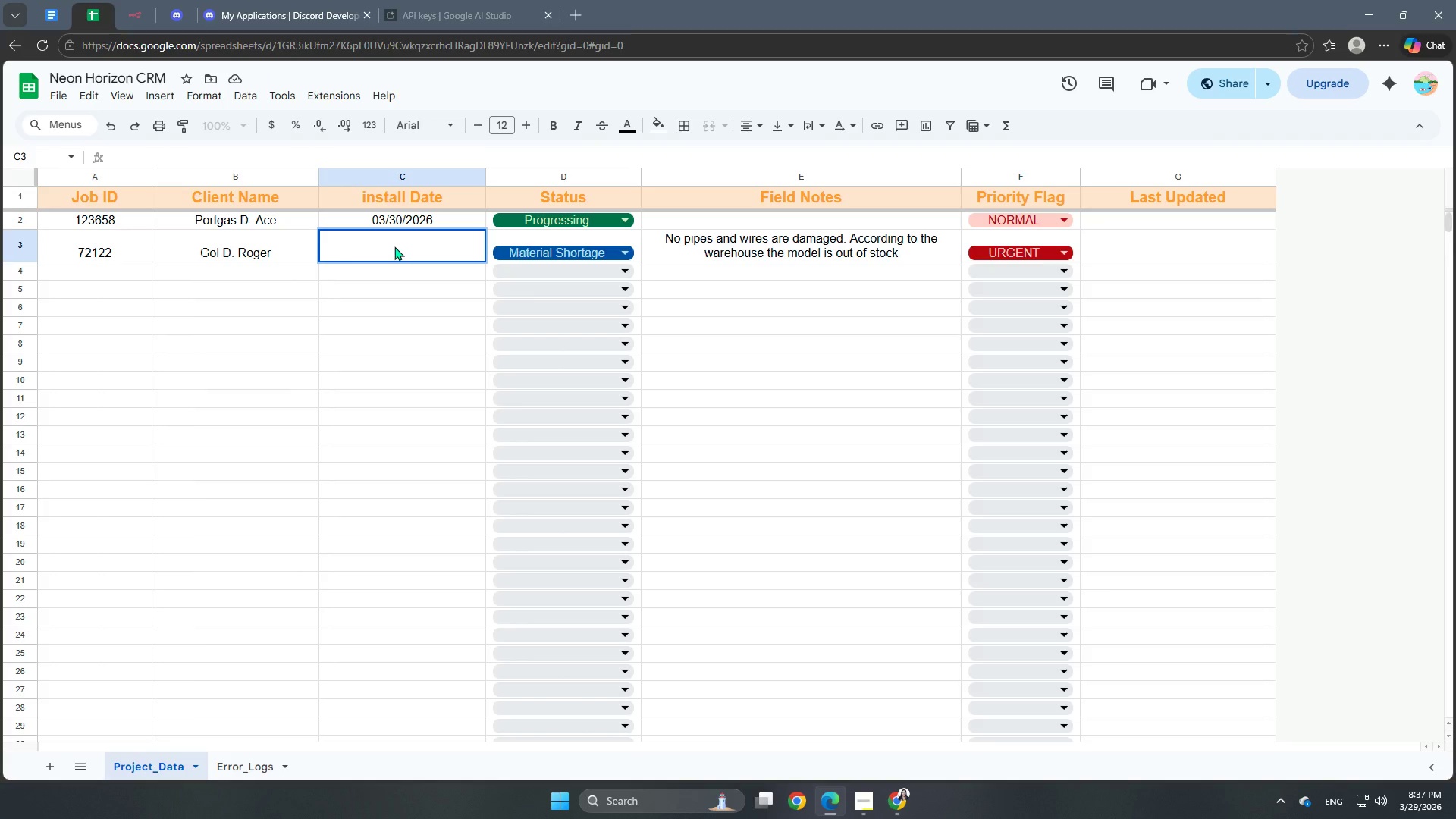 
key(Numpad6)
 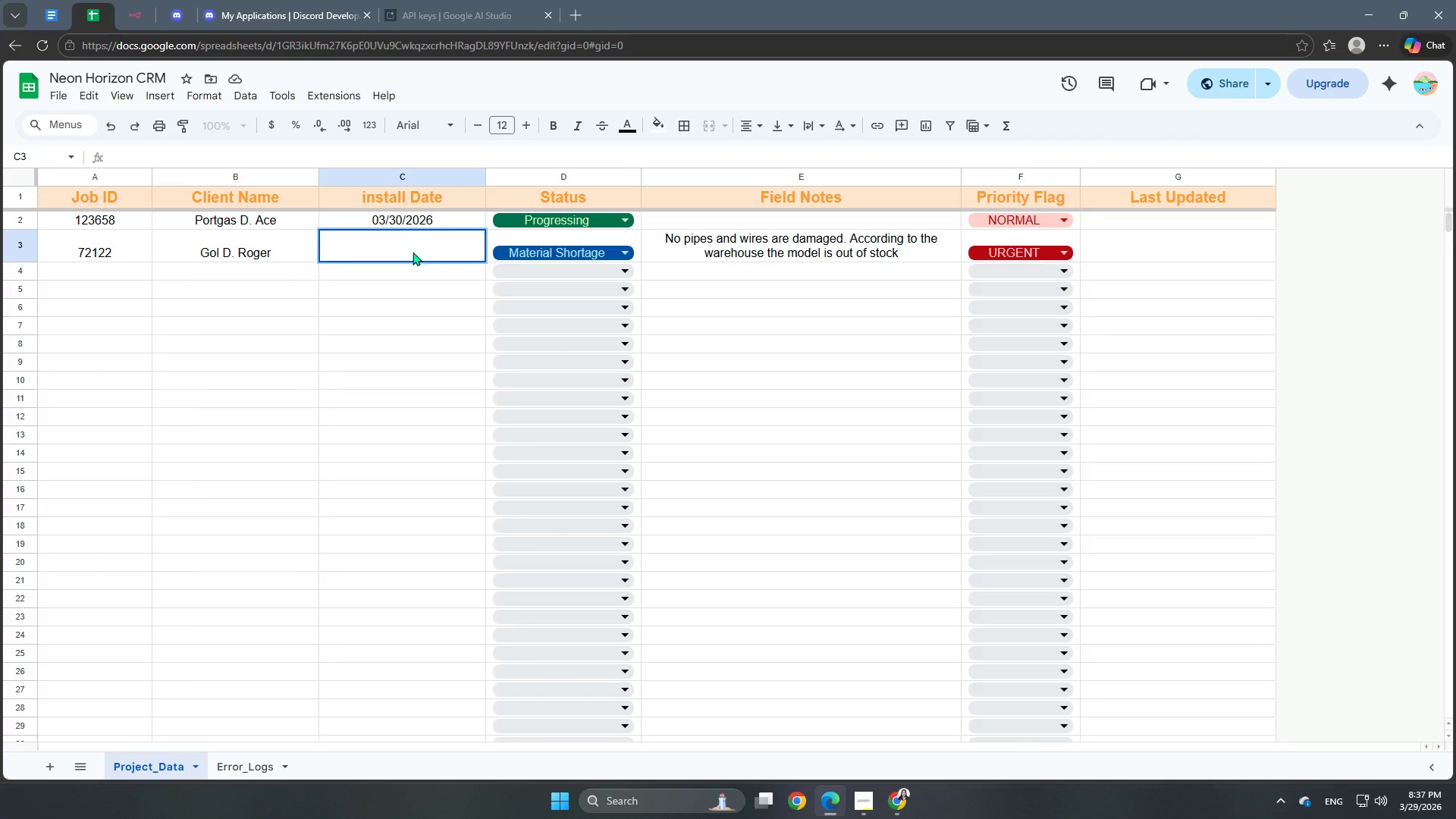 
double_click([412, 247])
 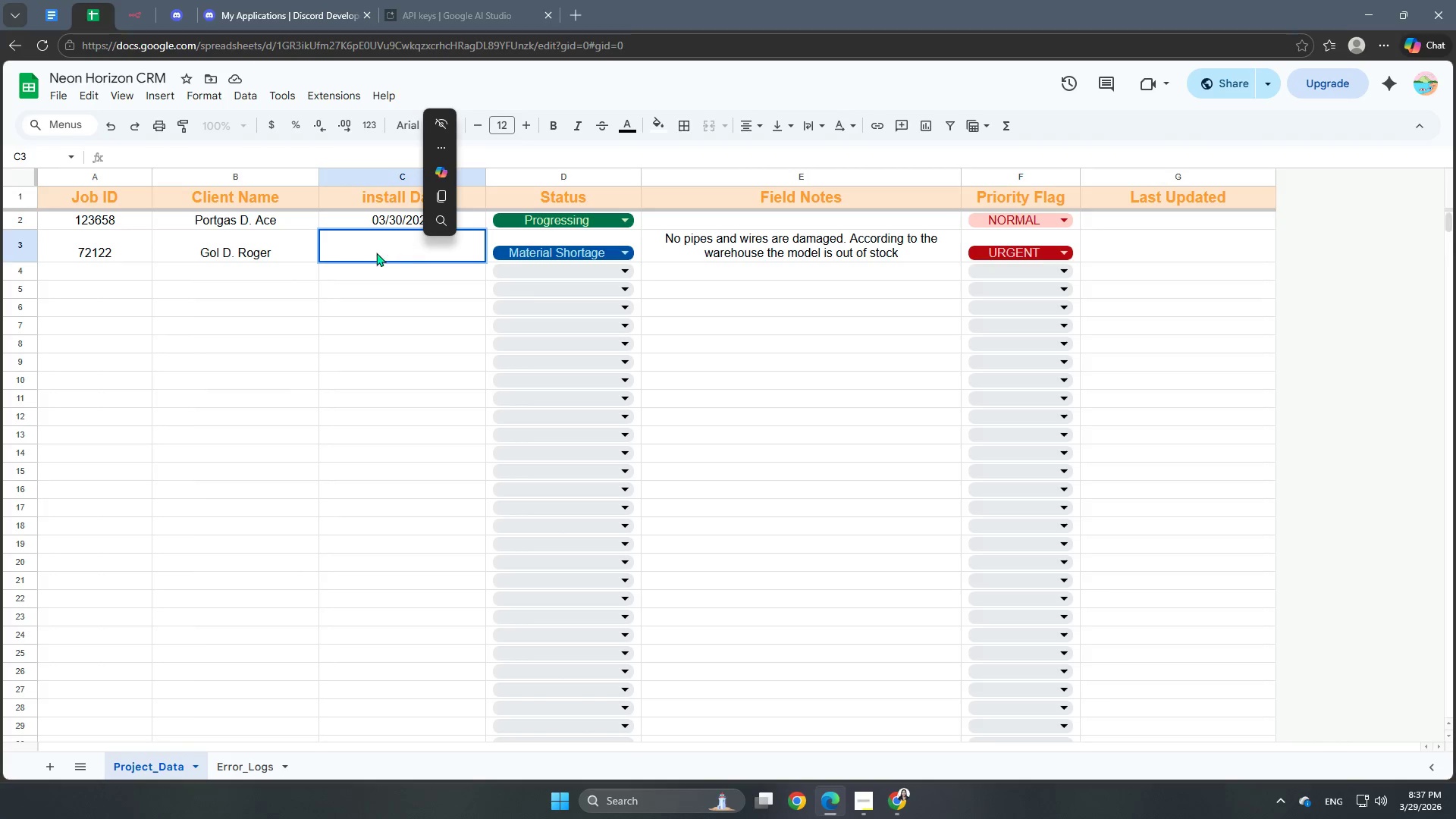 
left_click([381, 364])
 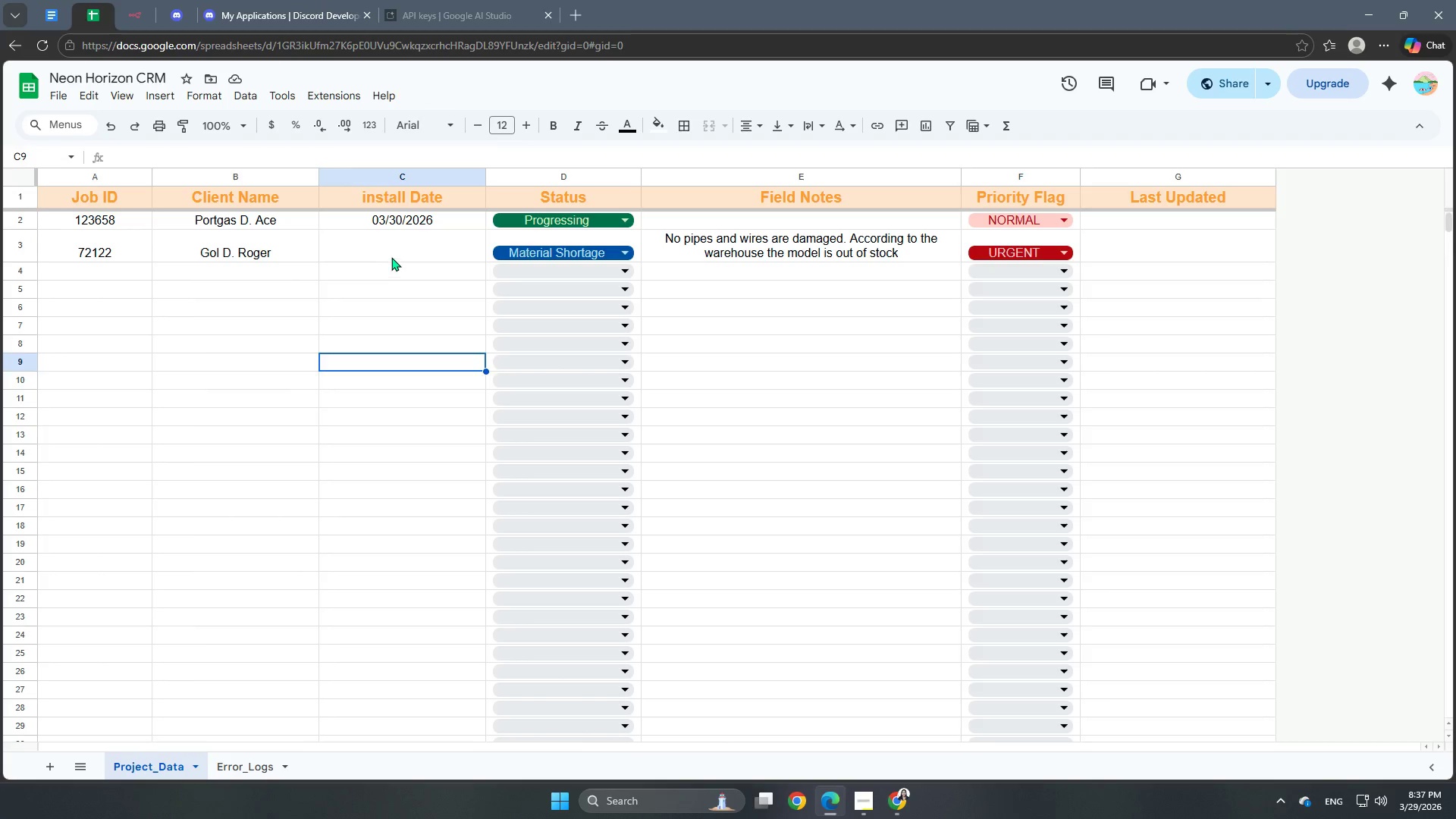 
double_click([393, 256])
 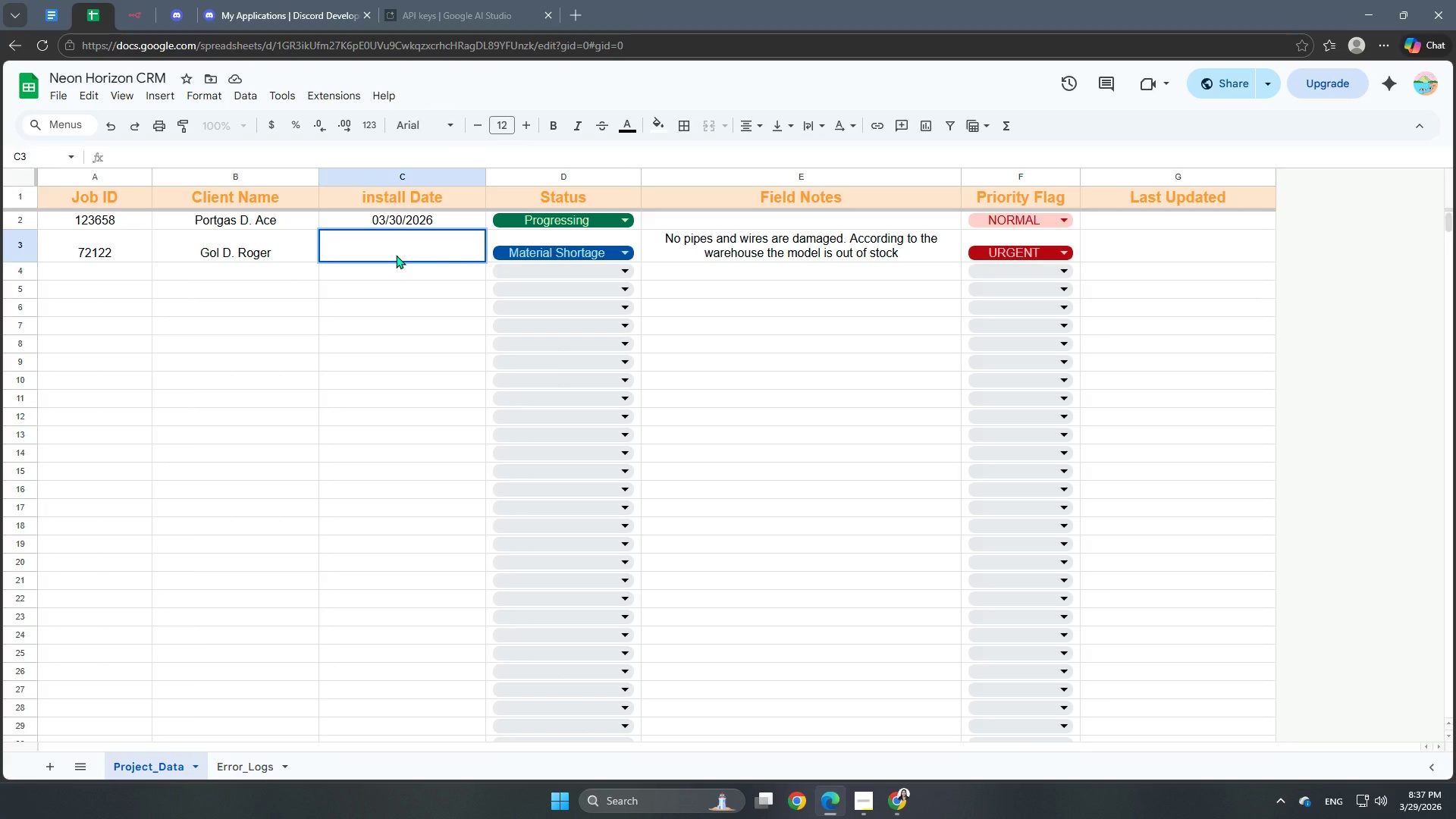 
key(Numpad0)
 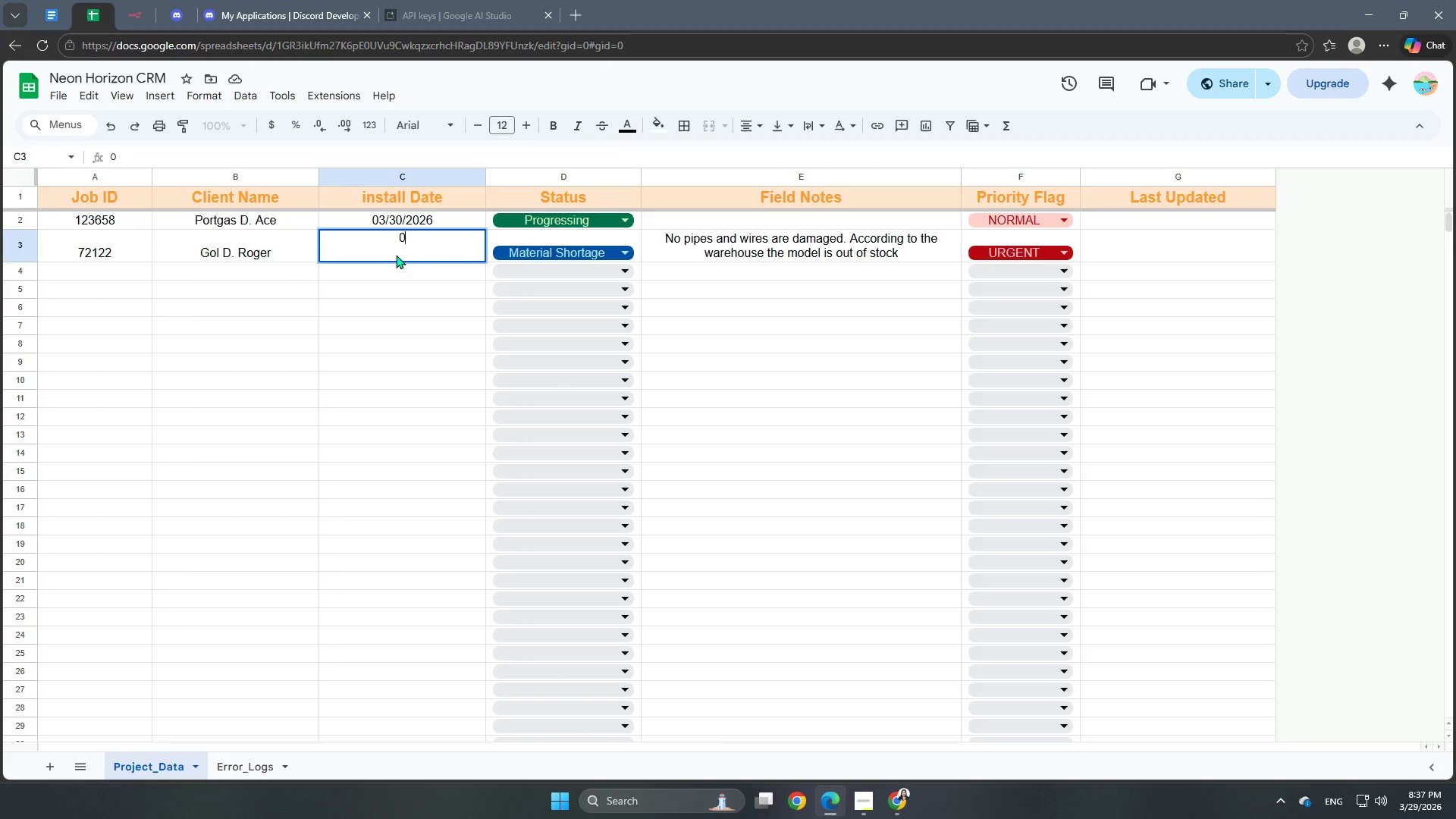 
key(Numpad4)
 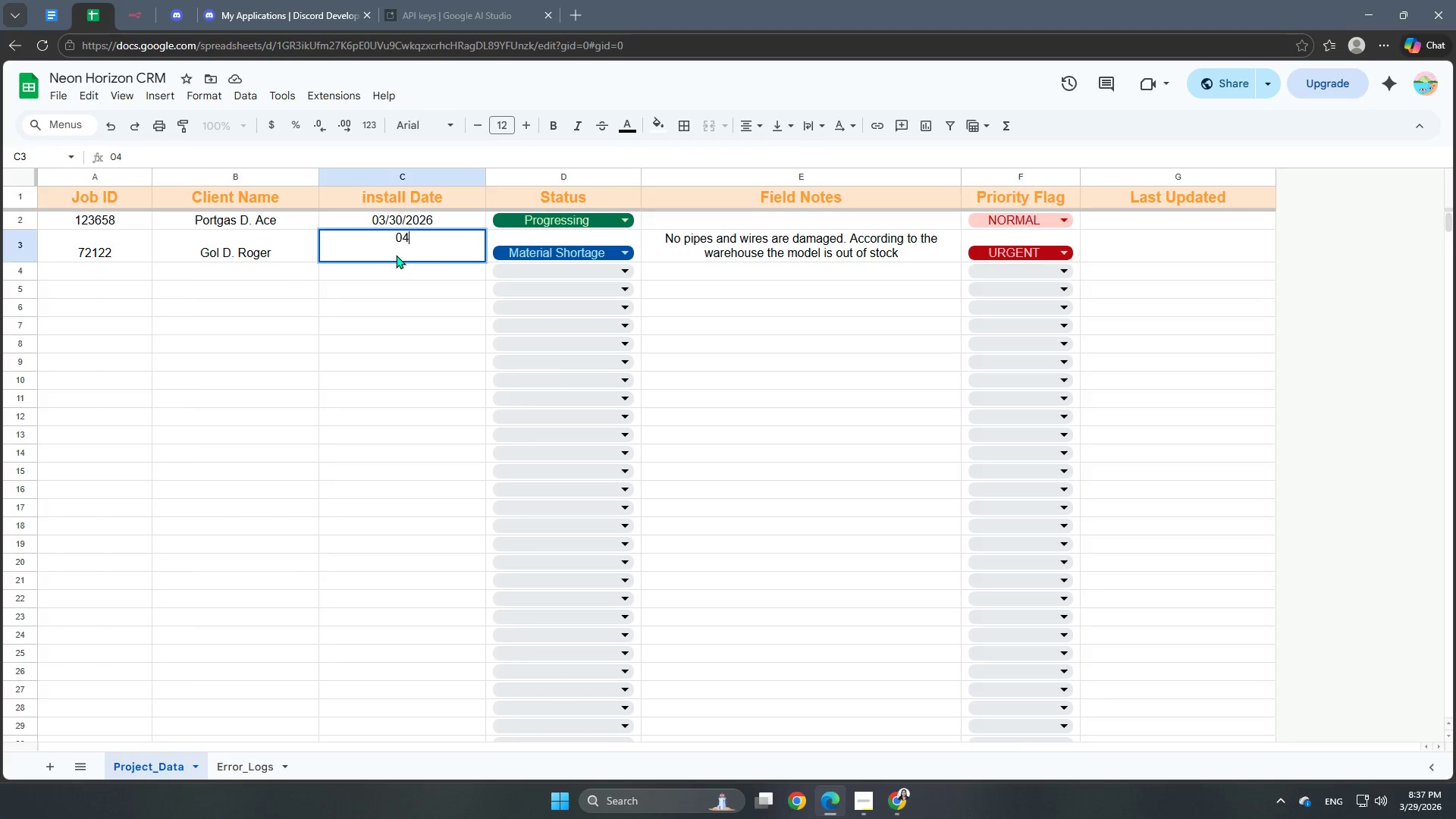 
key(Slash)
 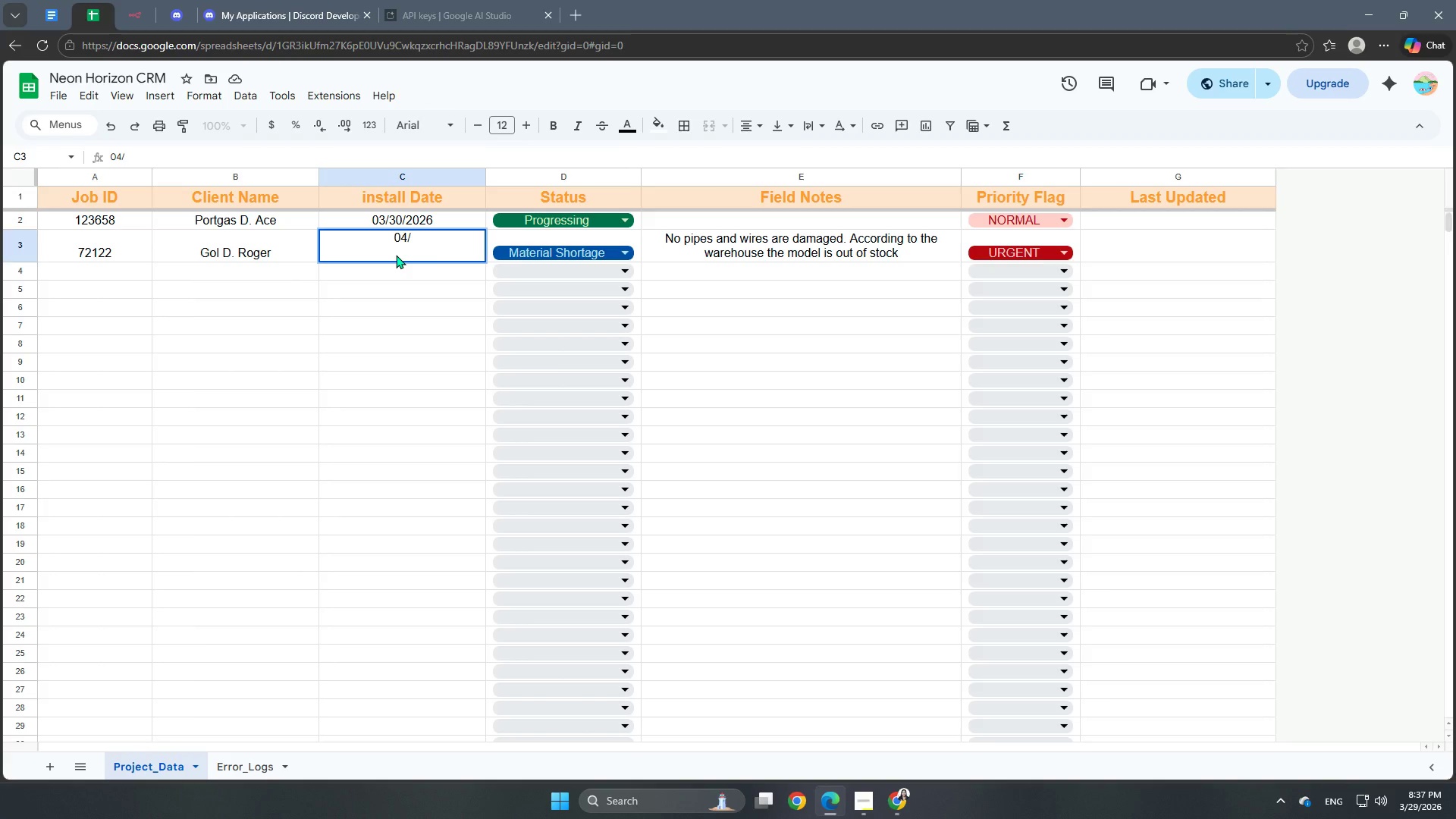 
key(Numpad0)
 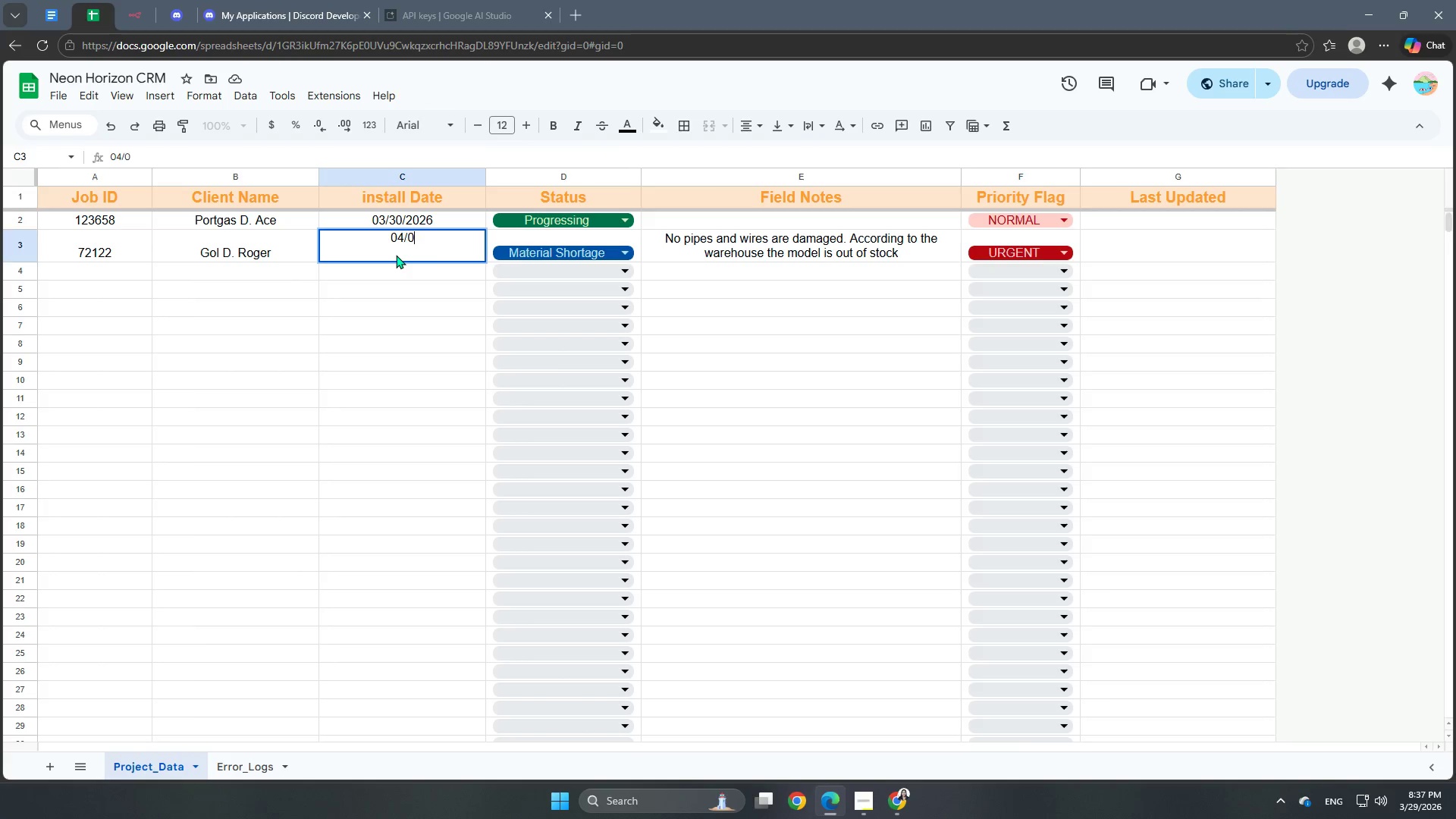 
key(Numpad1)
 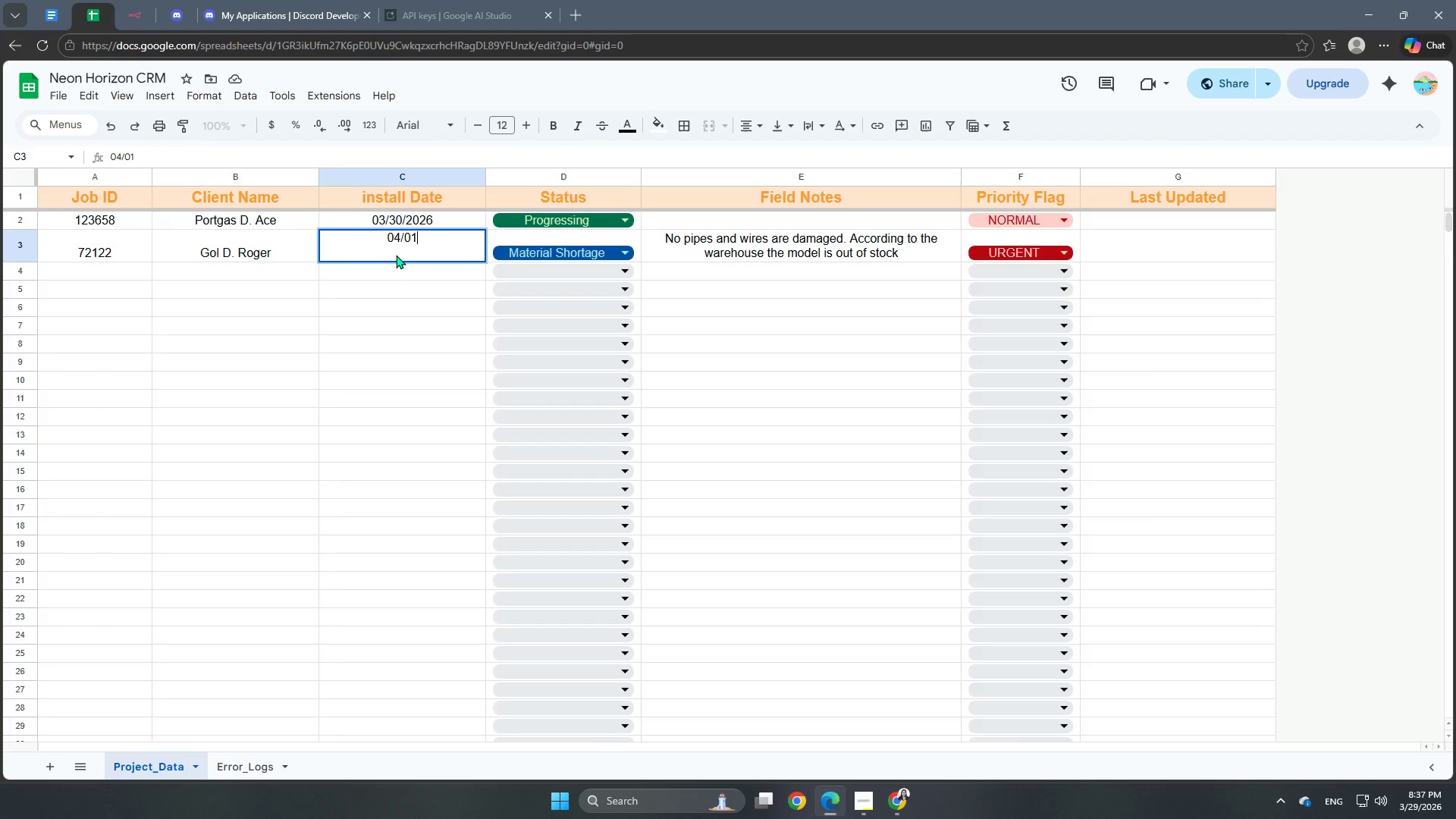 
key(Slash)
 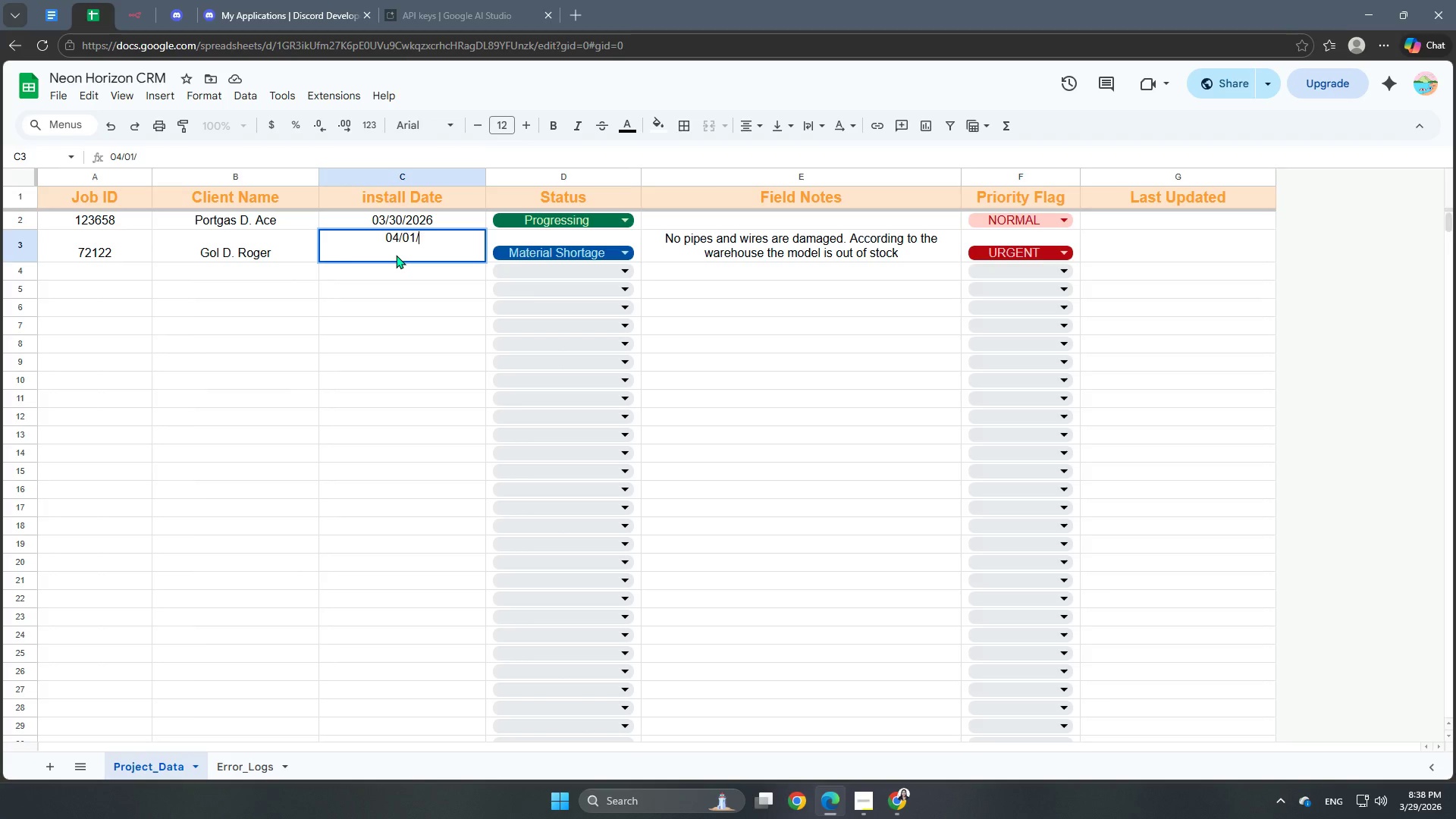 
key(Numpad2)
 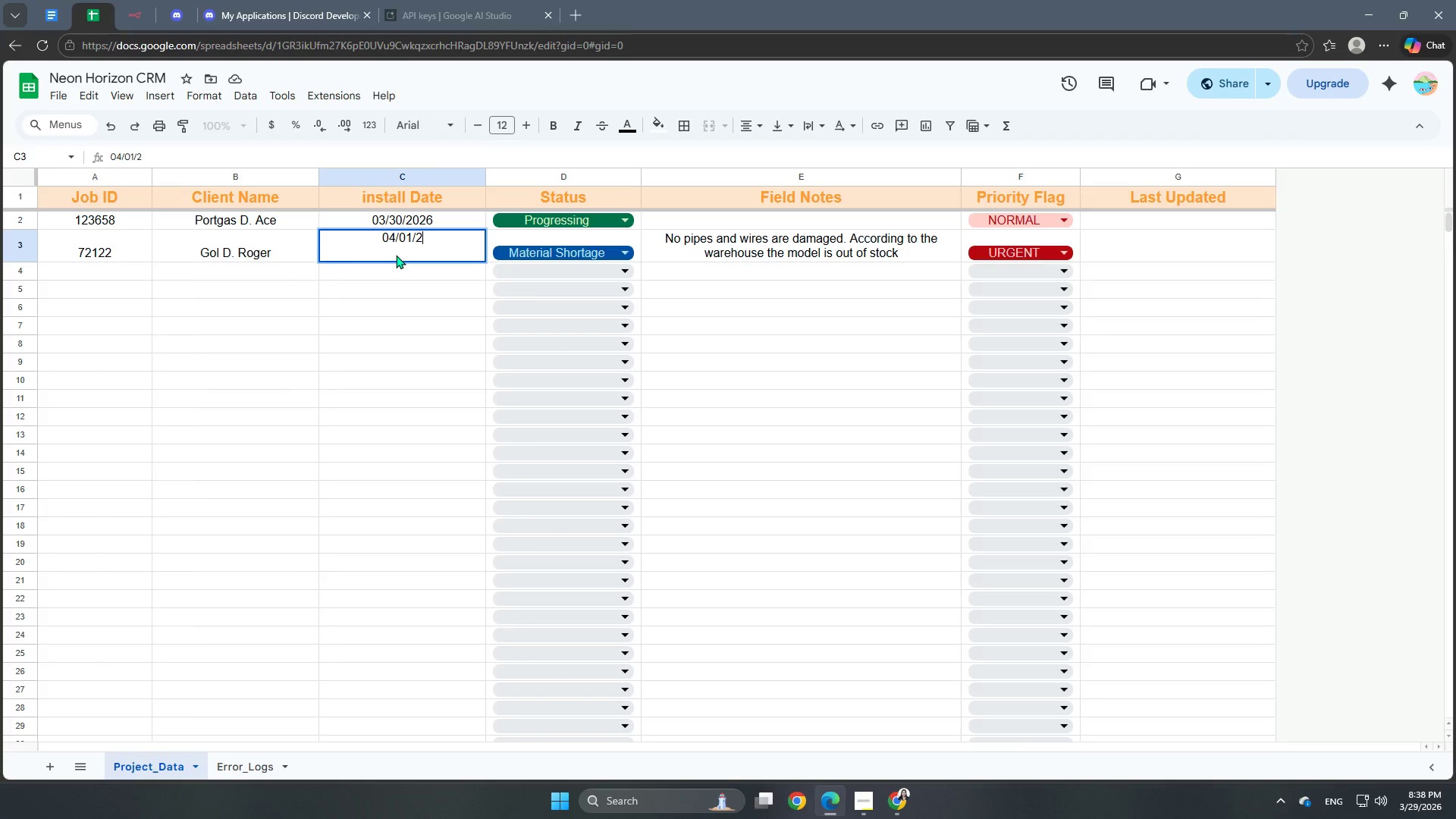 
key(Numpad0)
 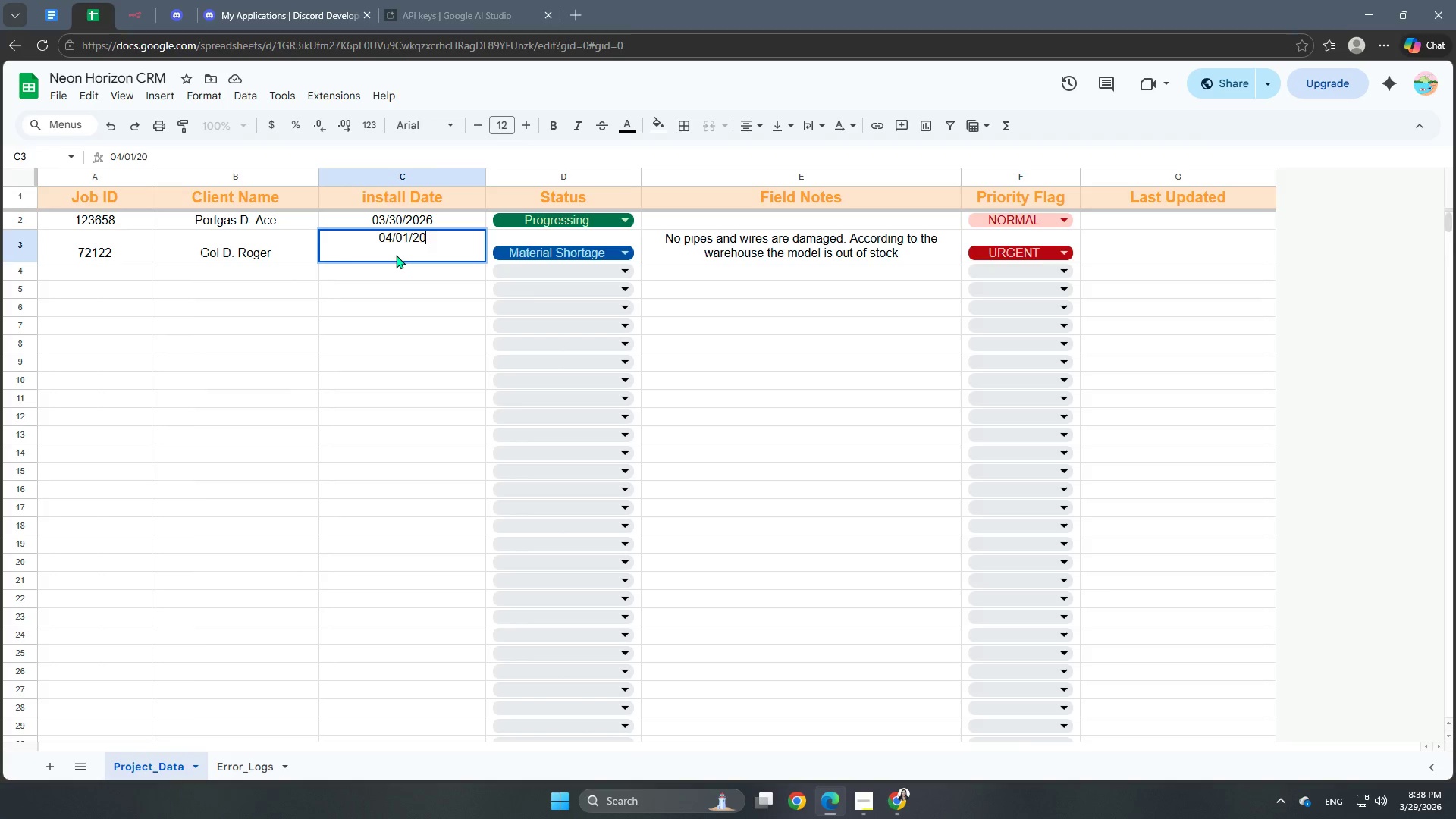 
key(Numpad2)
 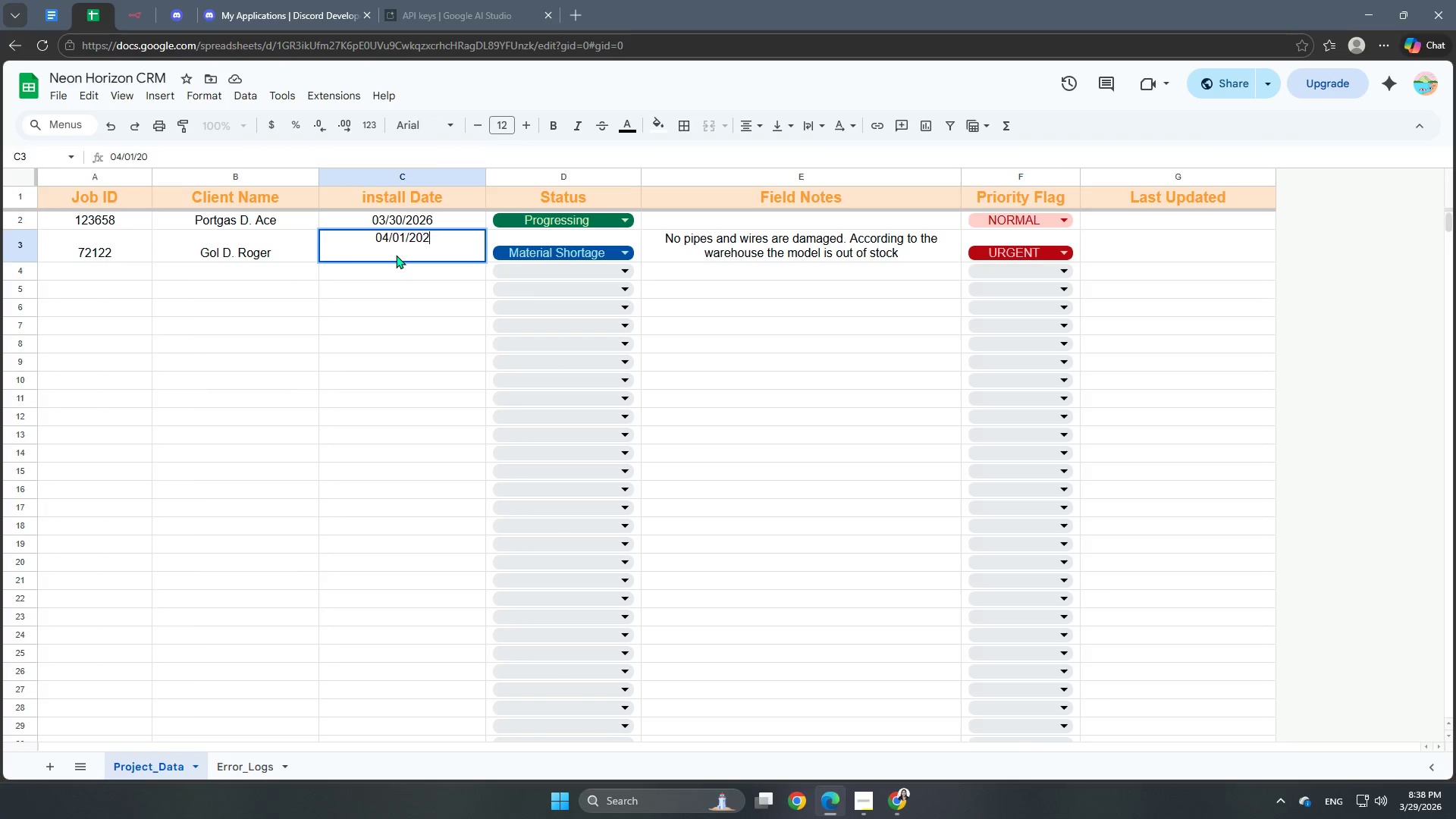 
key(Numpad6)
 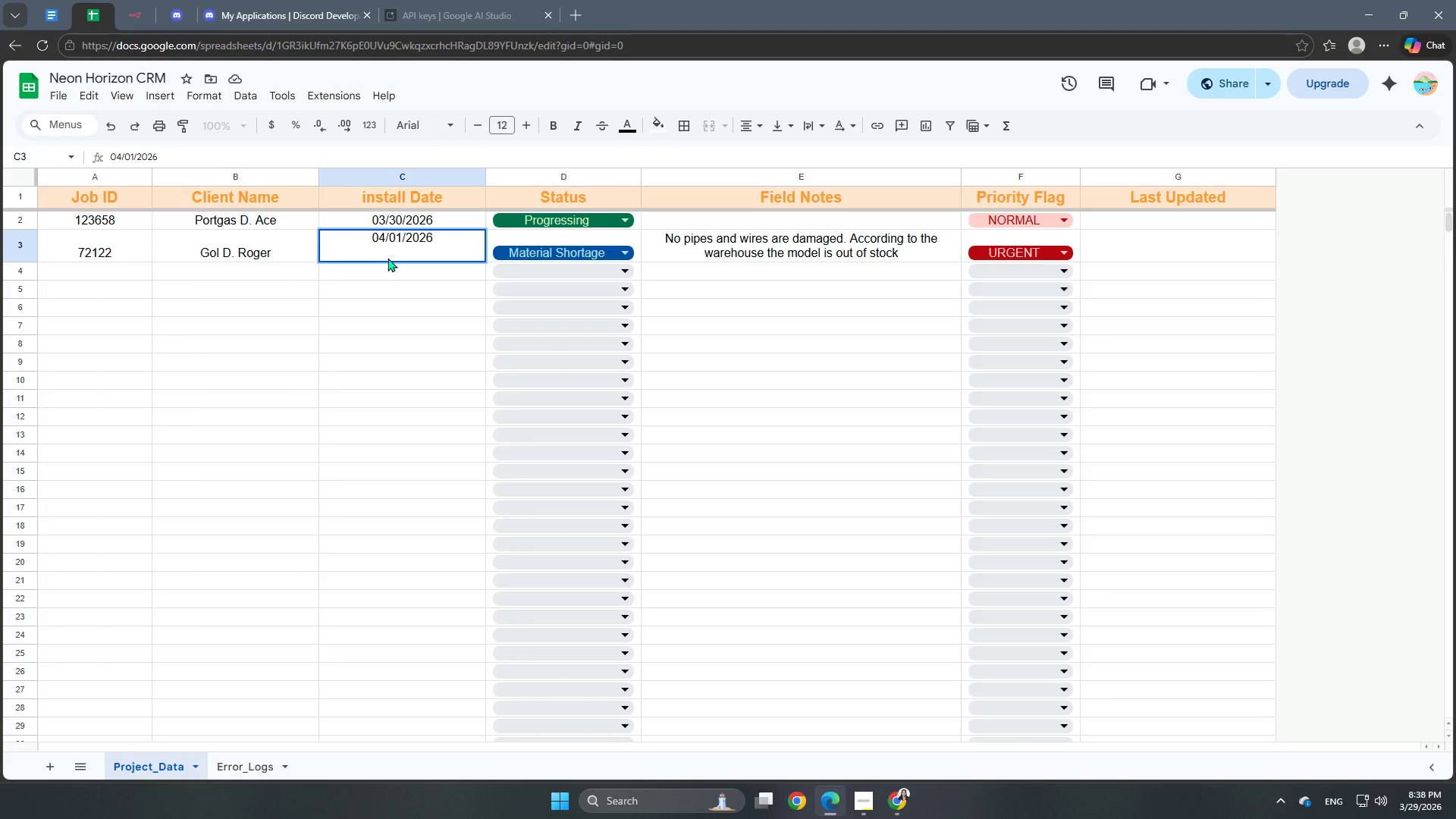 
left_click([417, 308])
 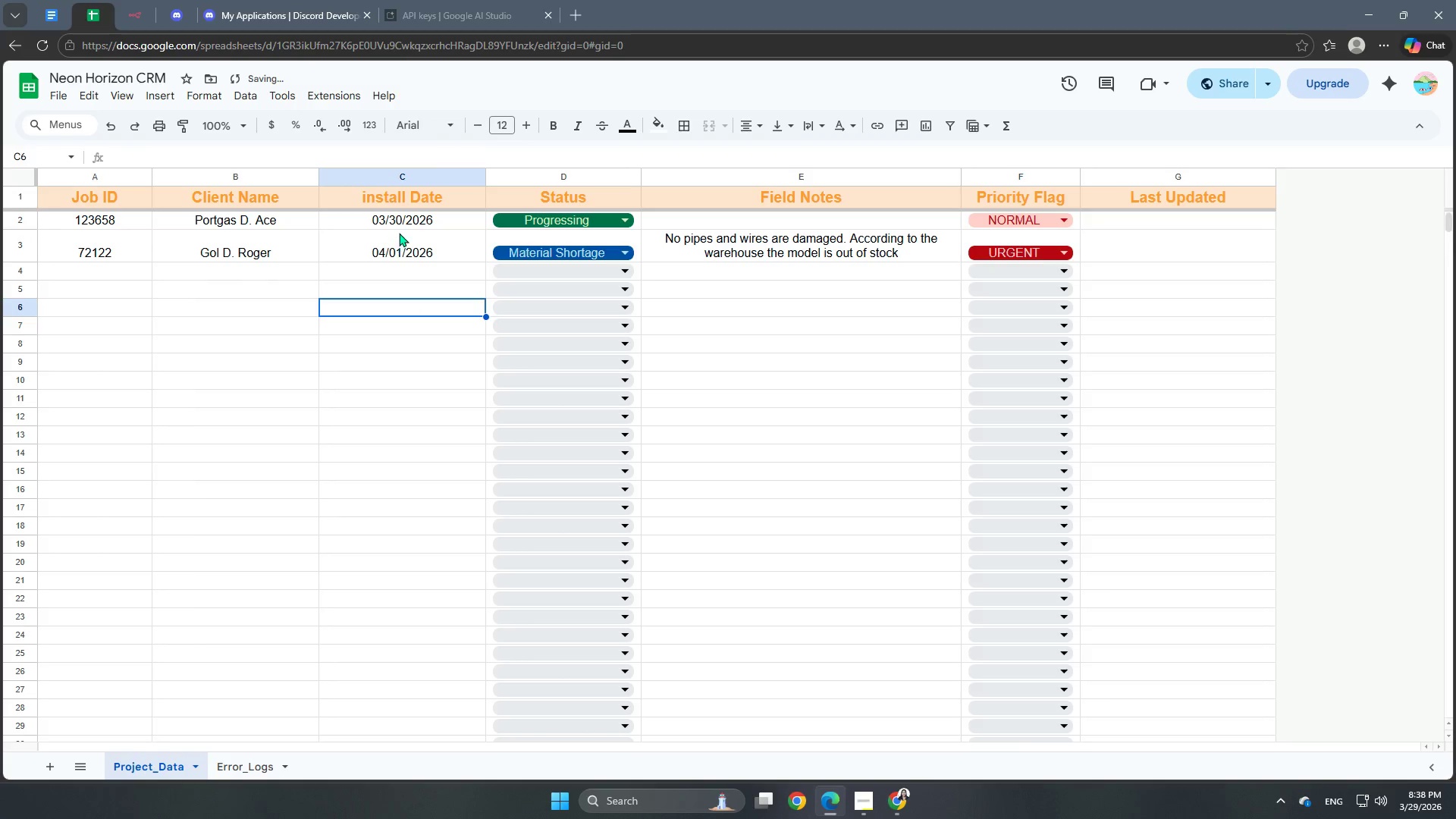 
left_click([400, 231])
 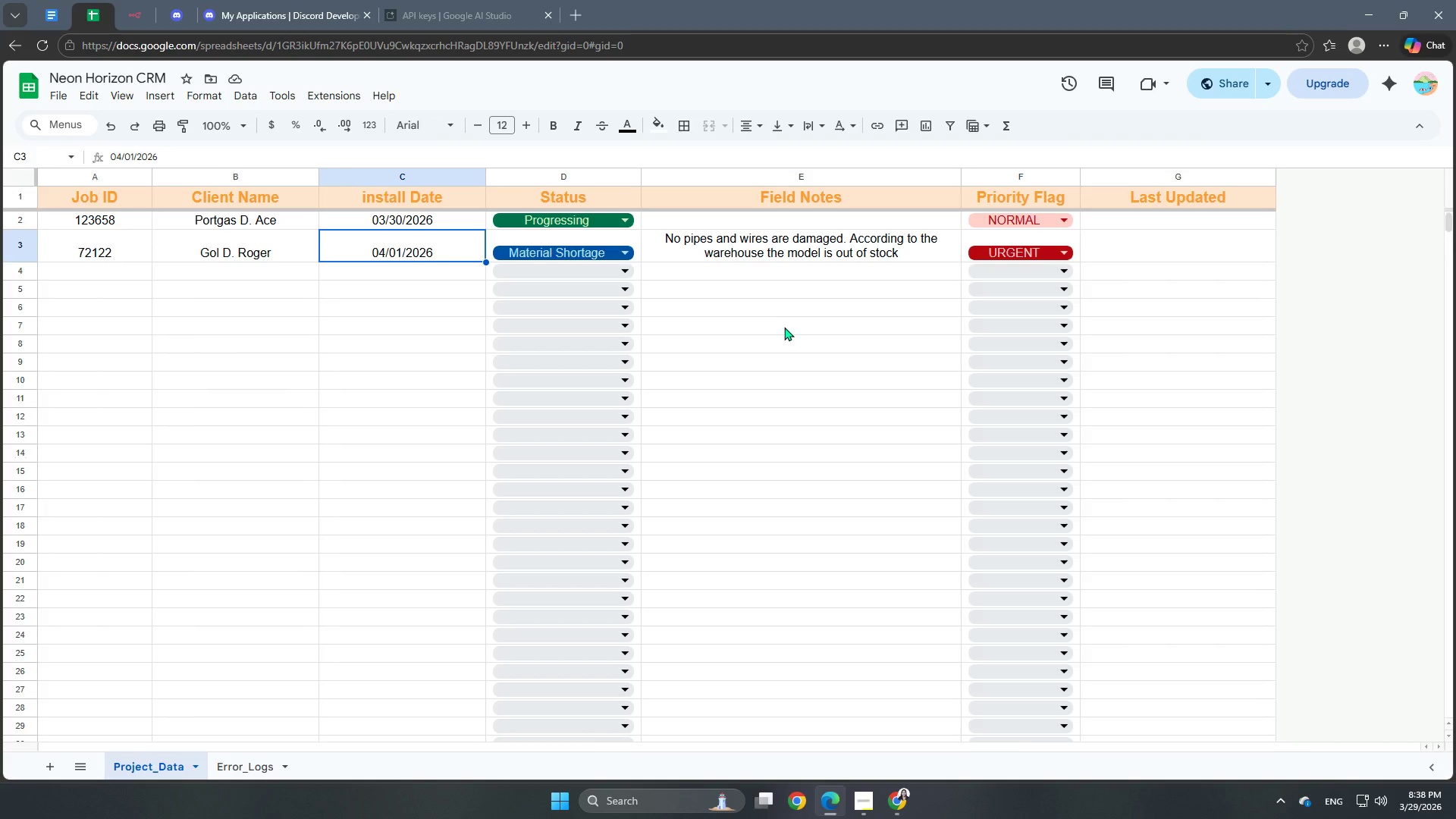 
wait(45.89)
 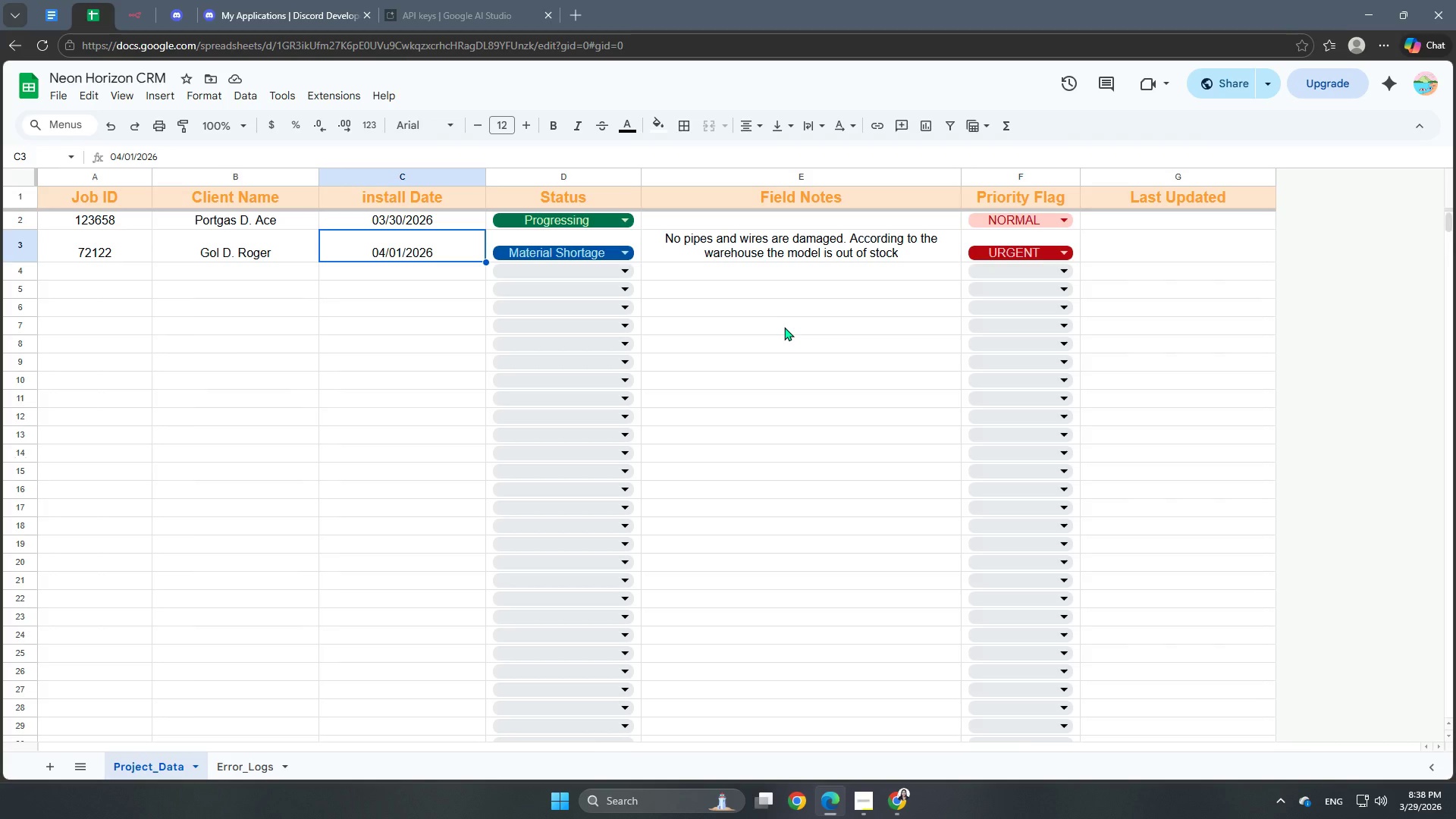 
left_click([881, 366])
 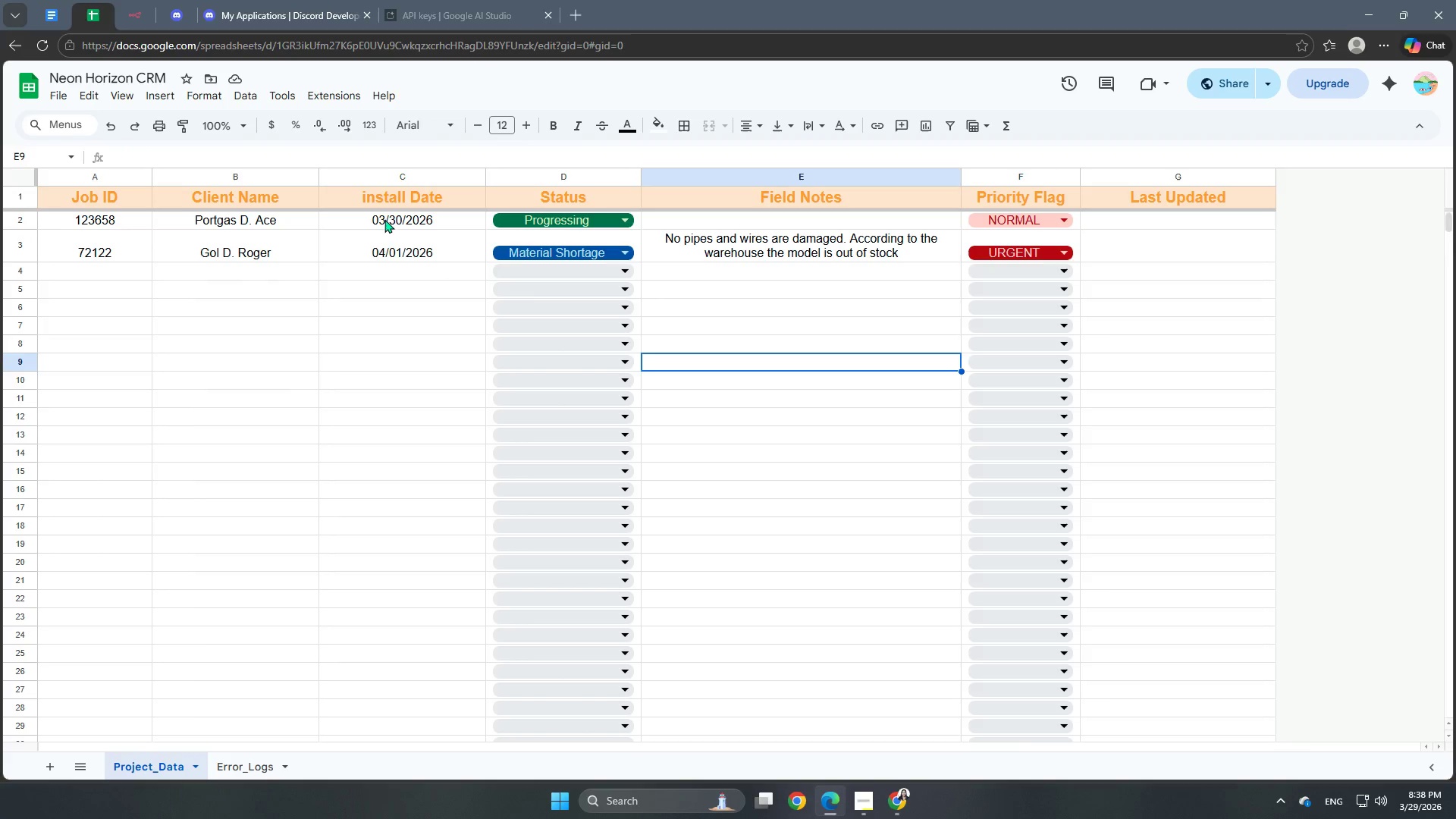 
left_click([403, 184])
 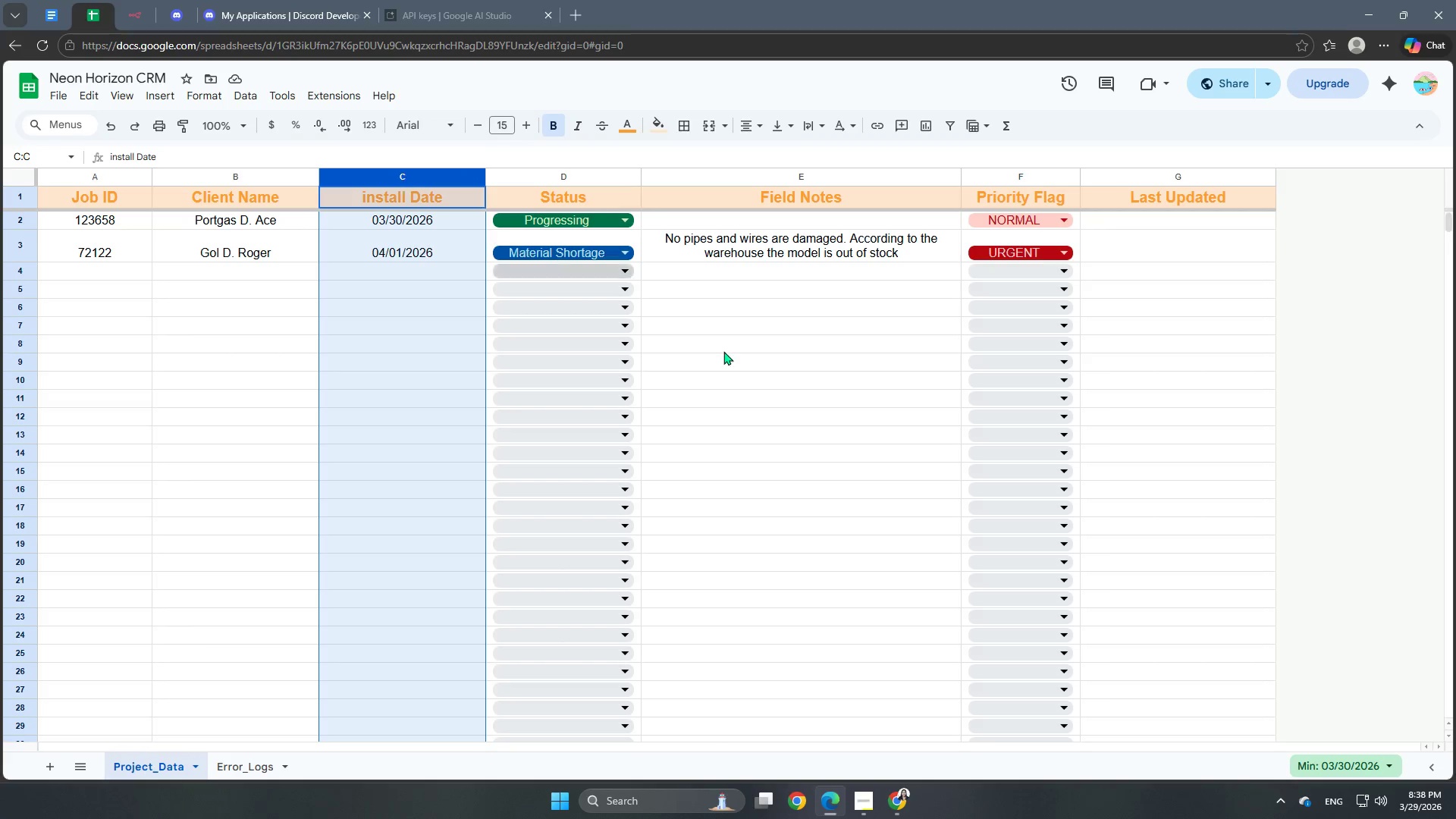 
left_click([840, 450])
 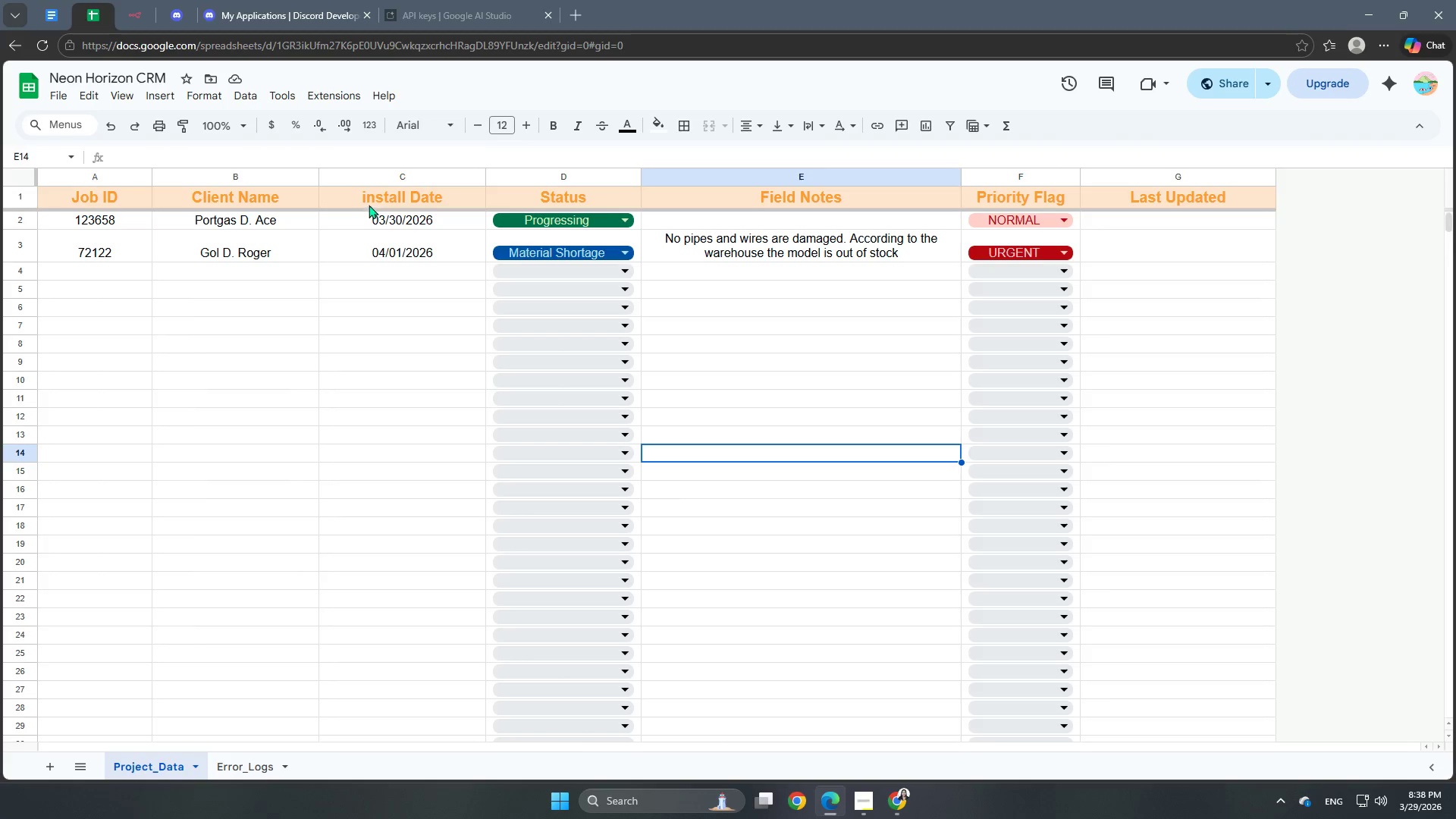 
double_click([366, 198])
 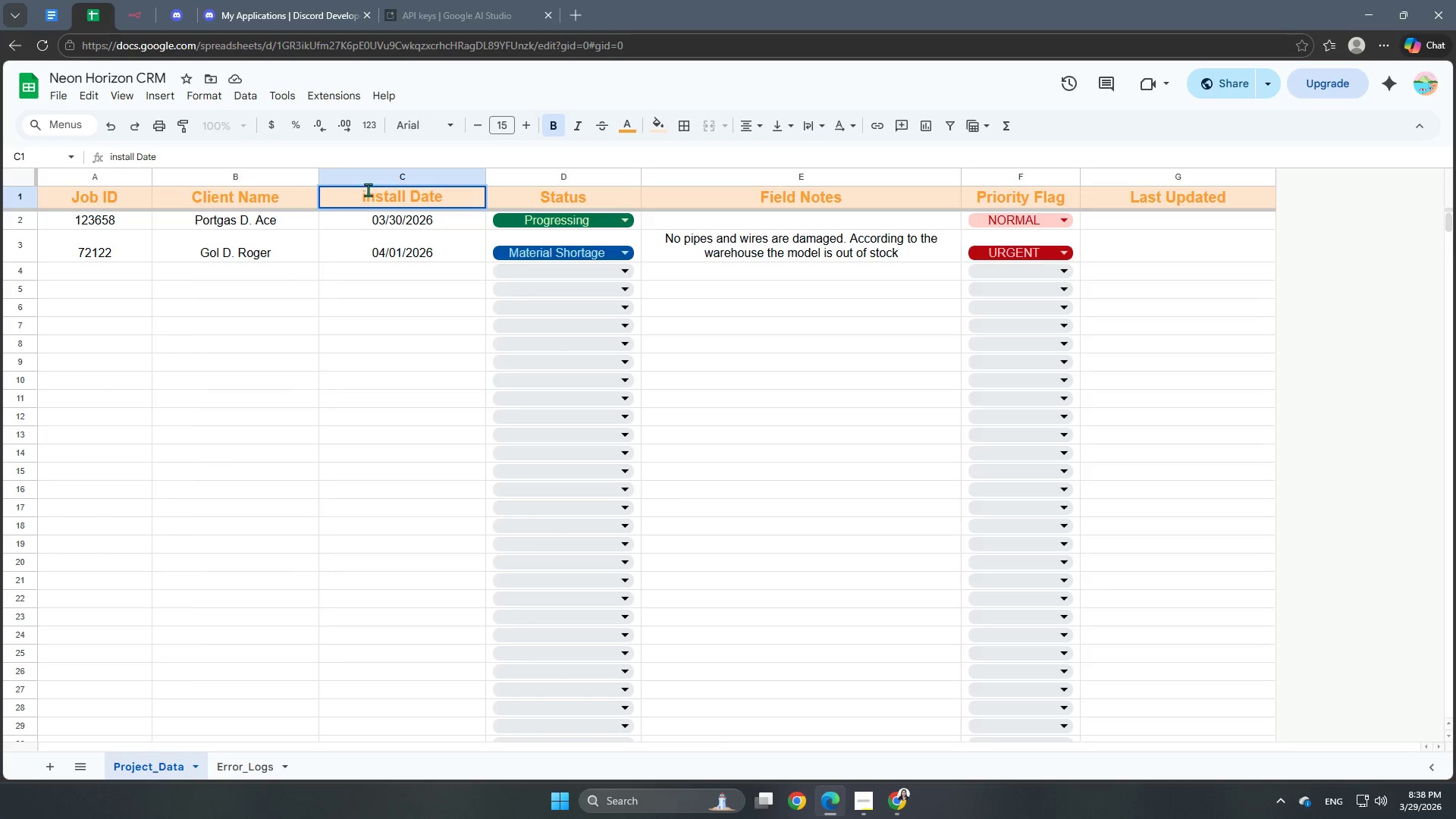 
left_click([368, 199])
 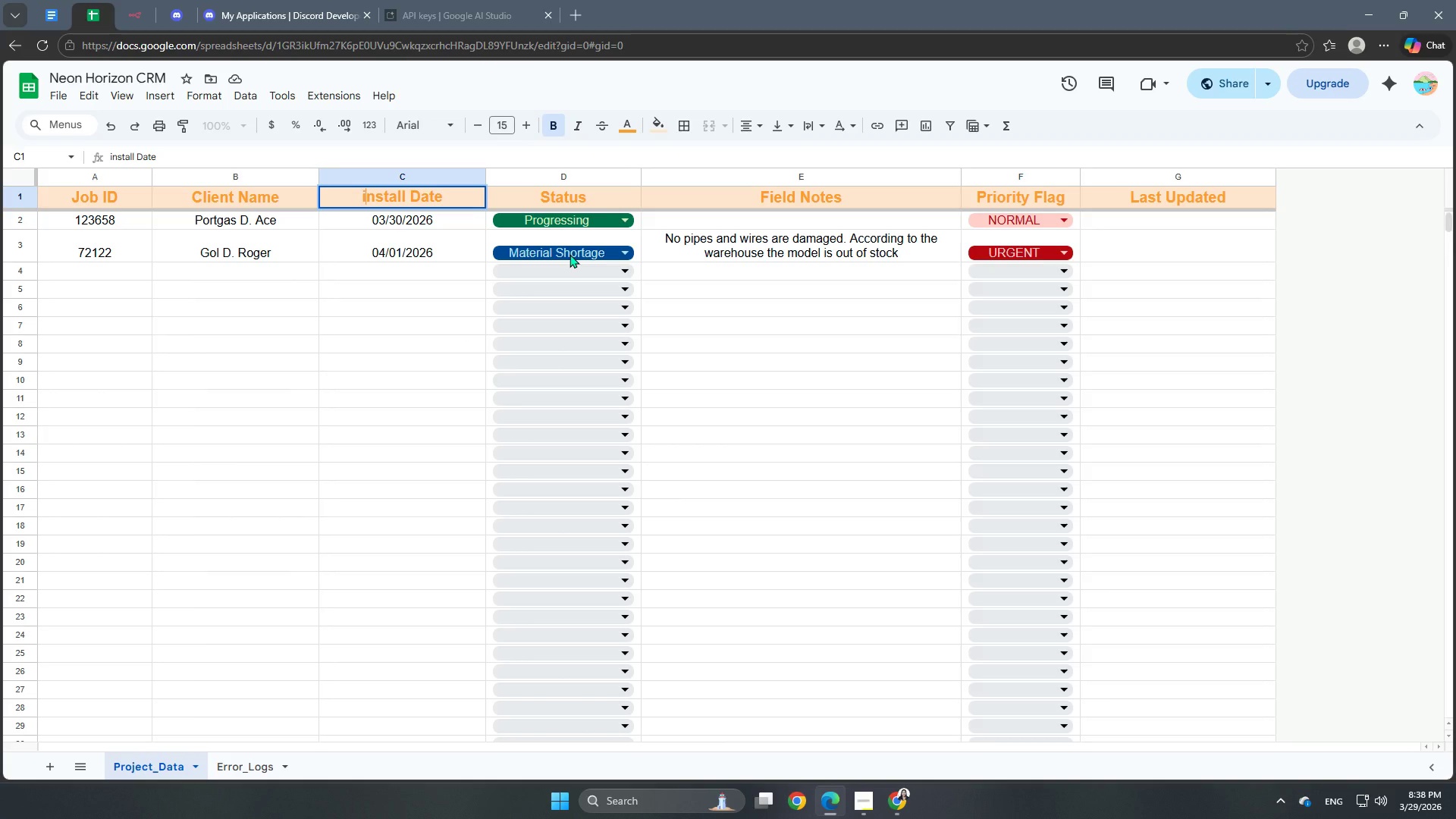 
key(Backspace)
 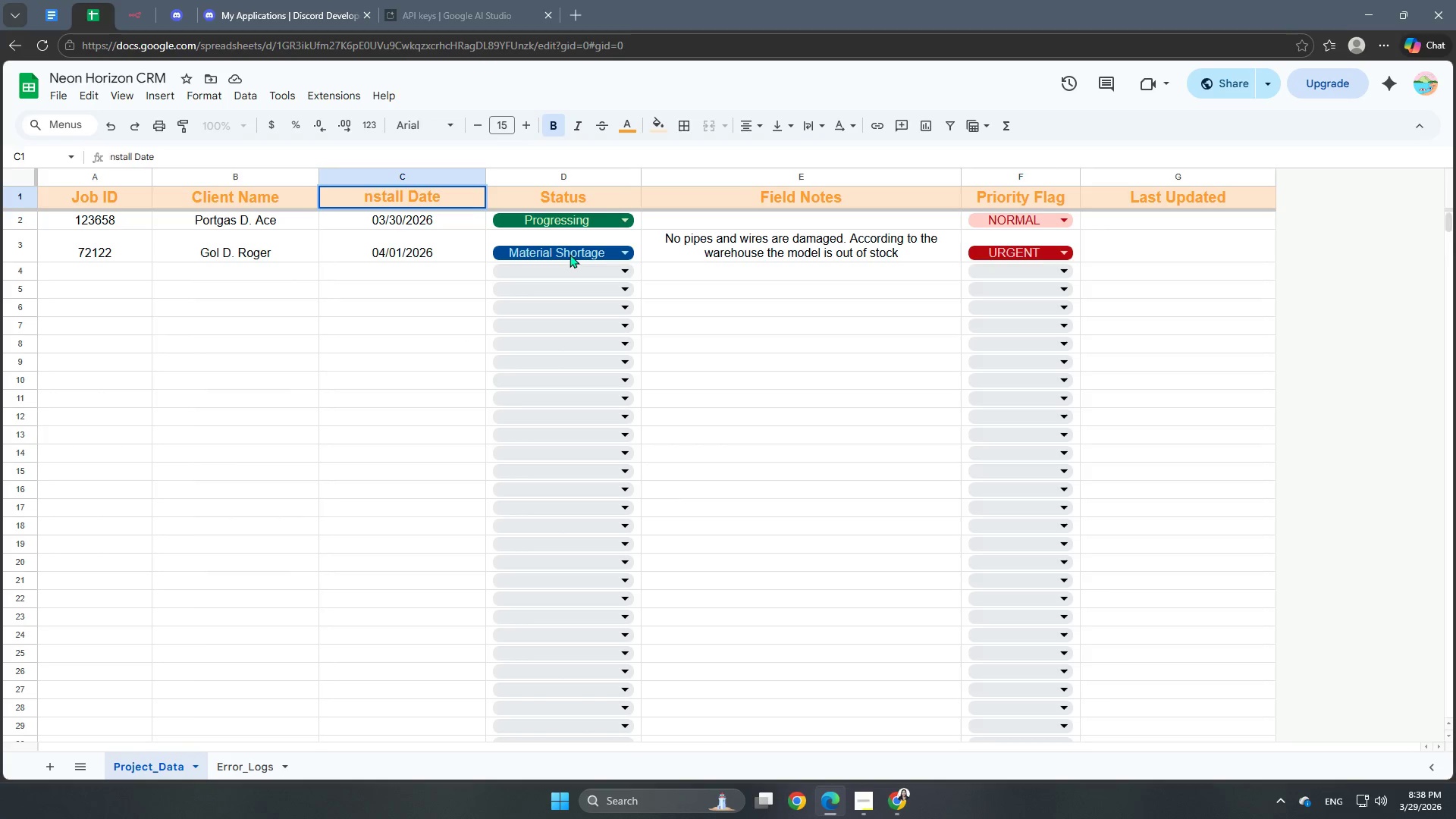 
key(Shift+I)
 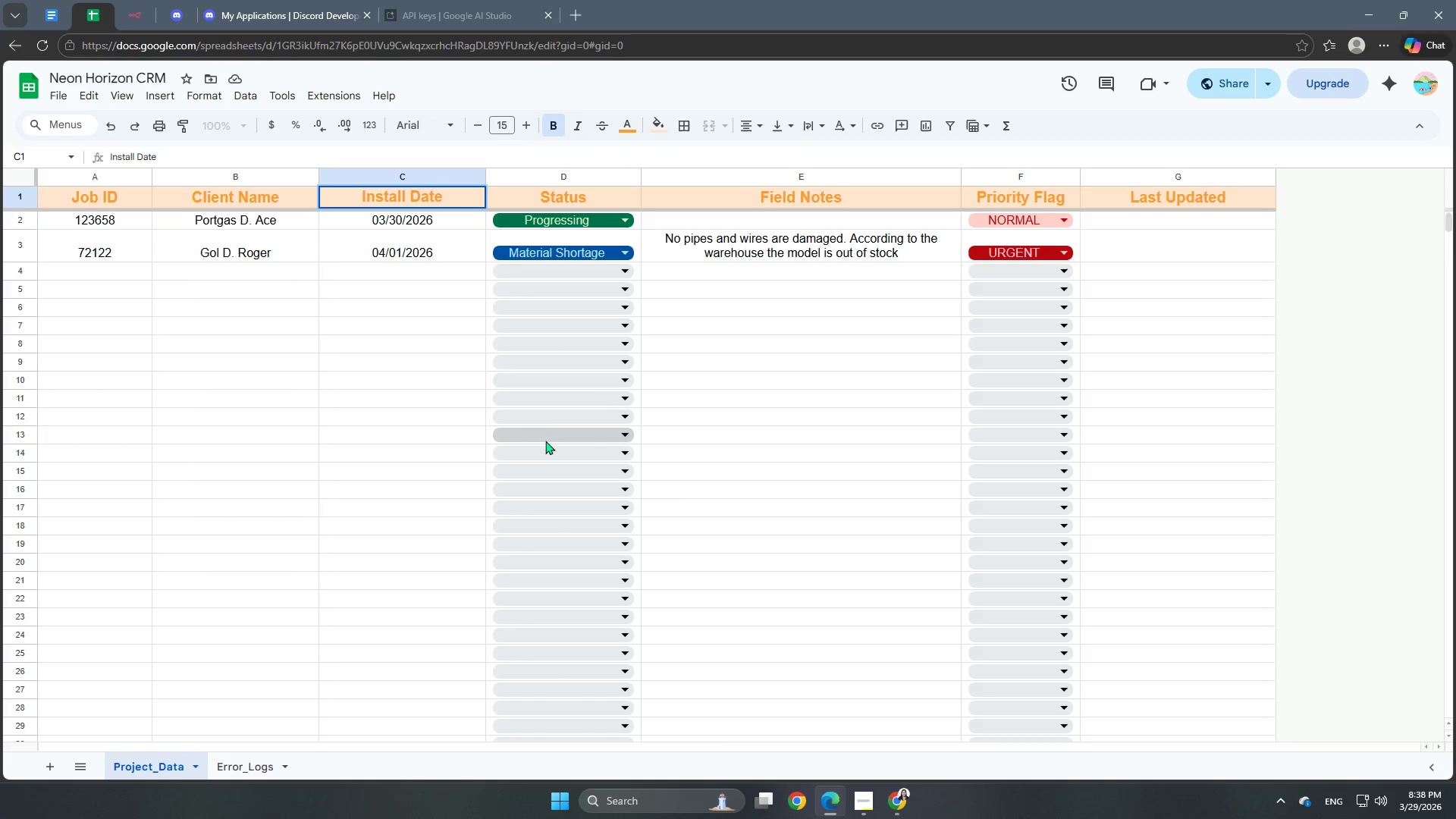 
left_click([417, 434])
 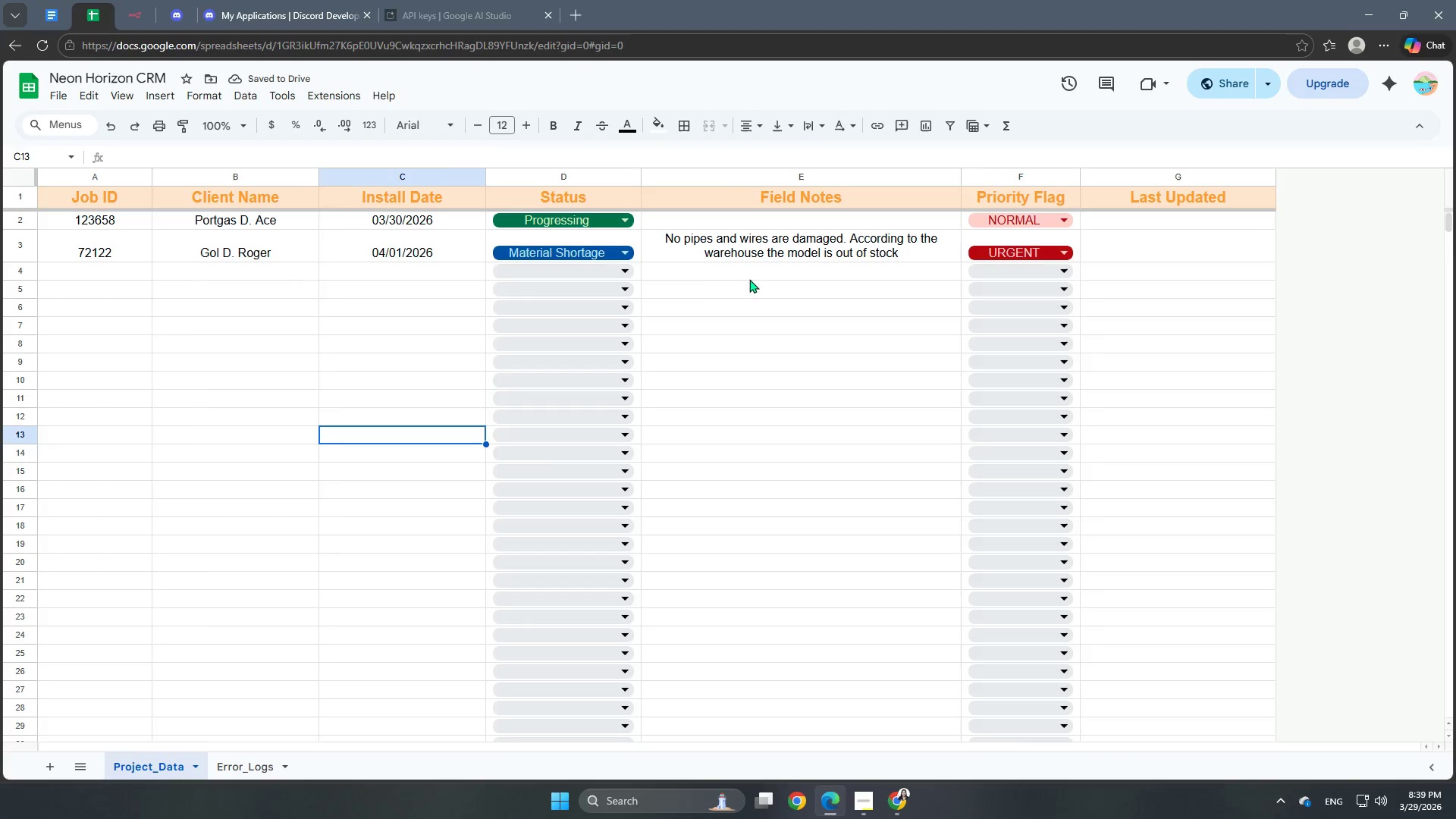 
wait(5.11)
 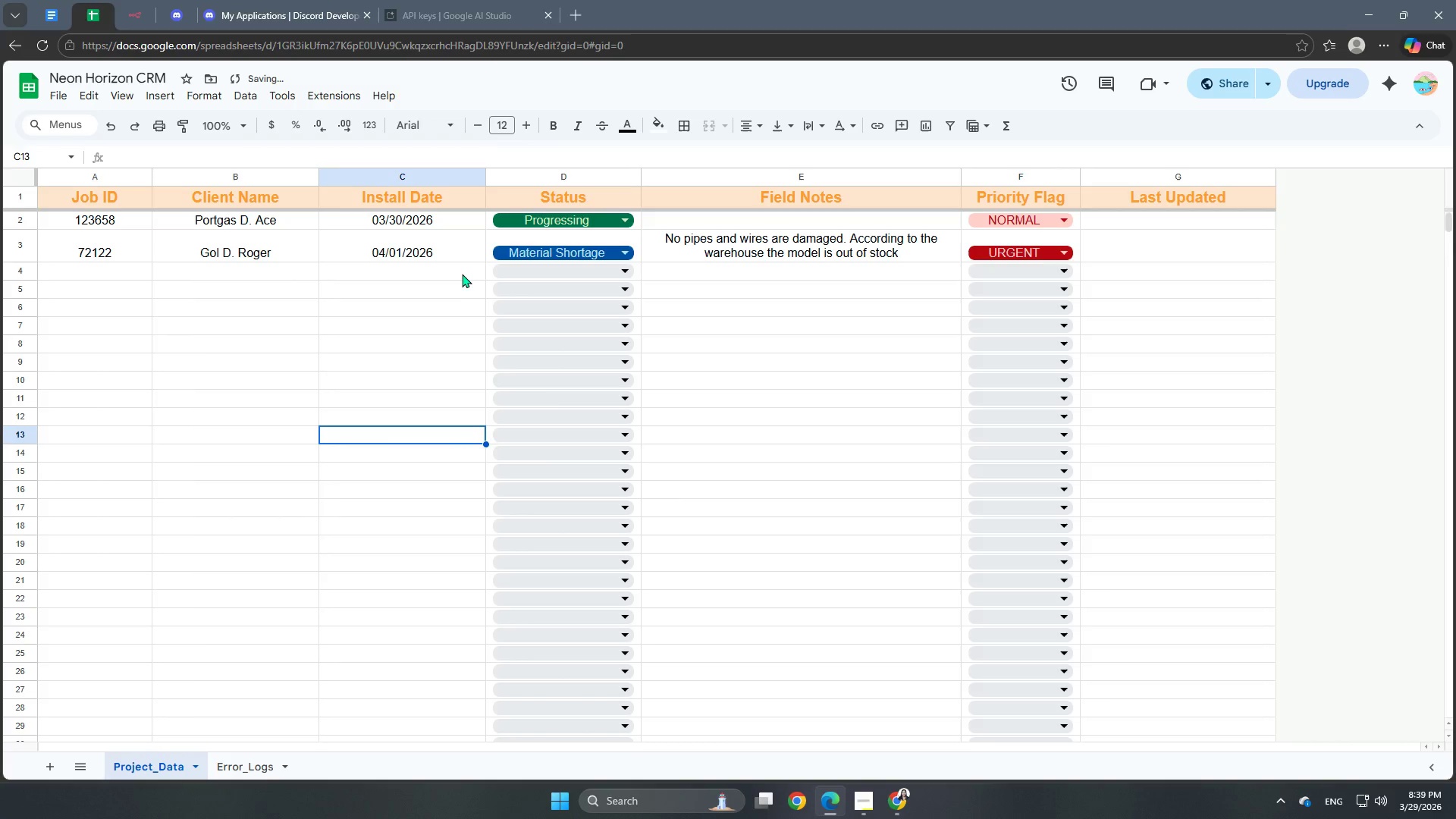 
left_click([730, 224])
 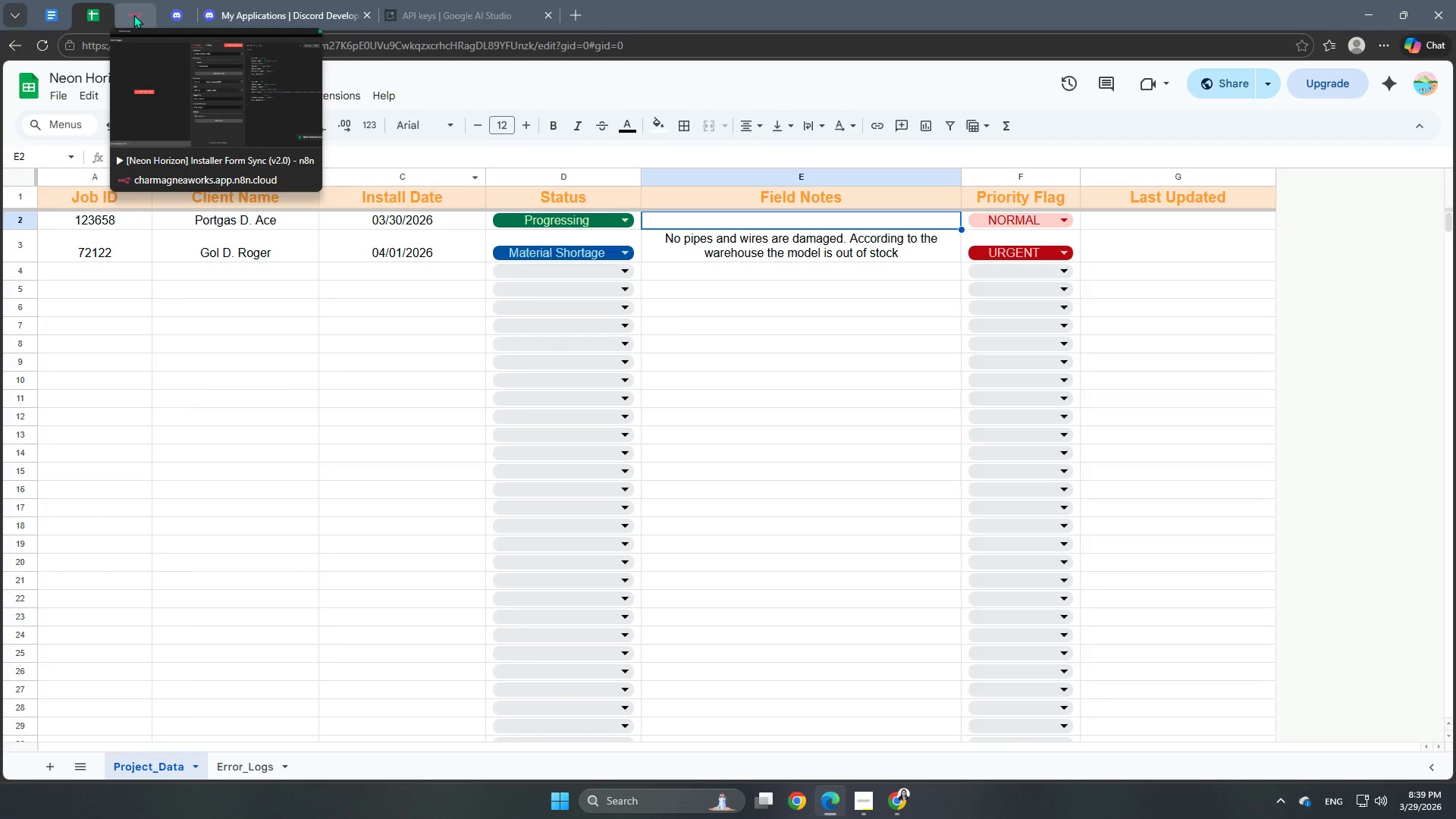 
left_click([133, 14])
 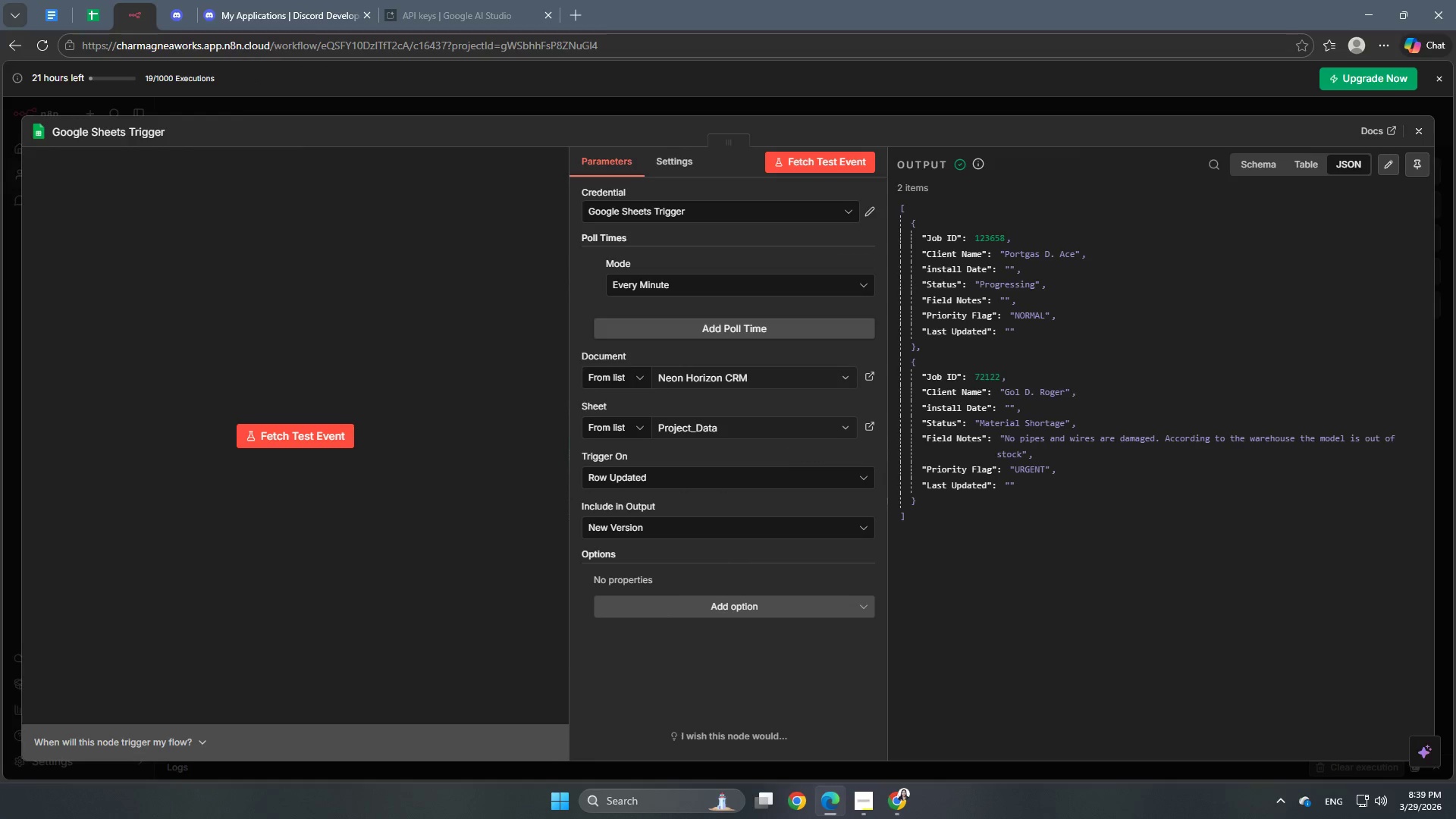 
left_click([850, 801])